 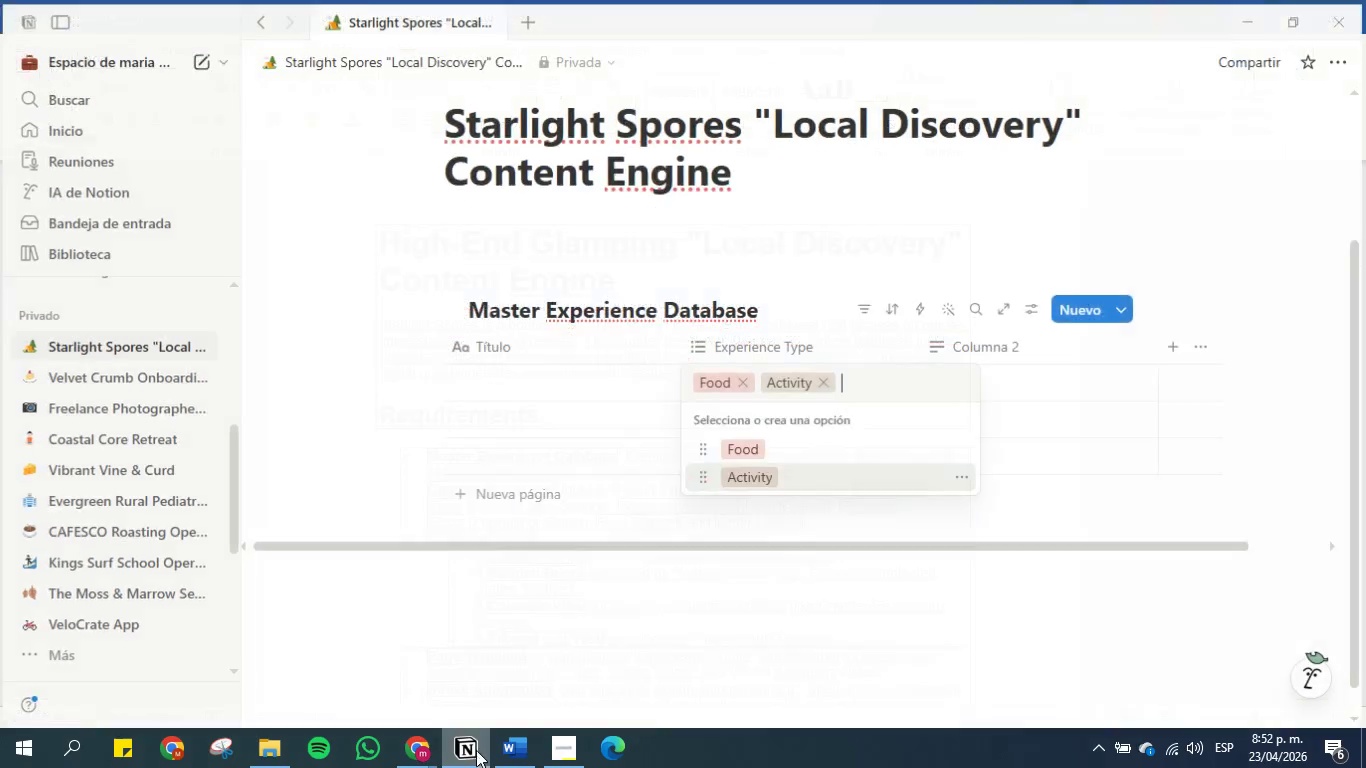 
key(Control+V)
 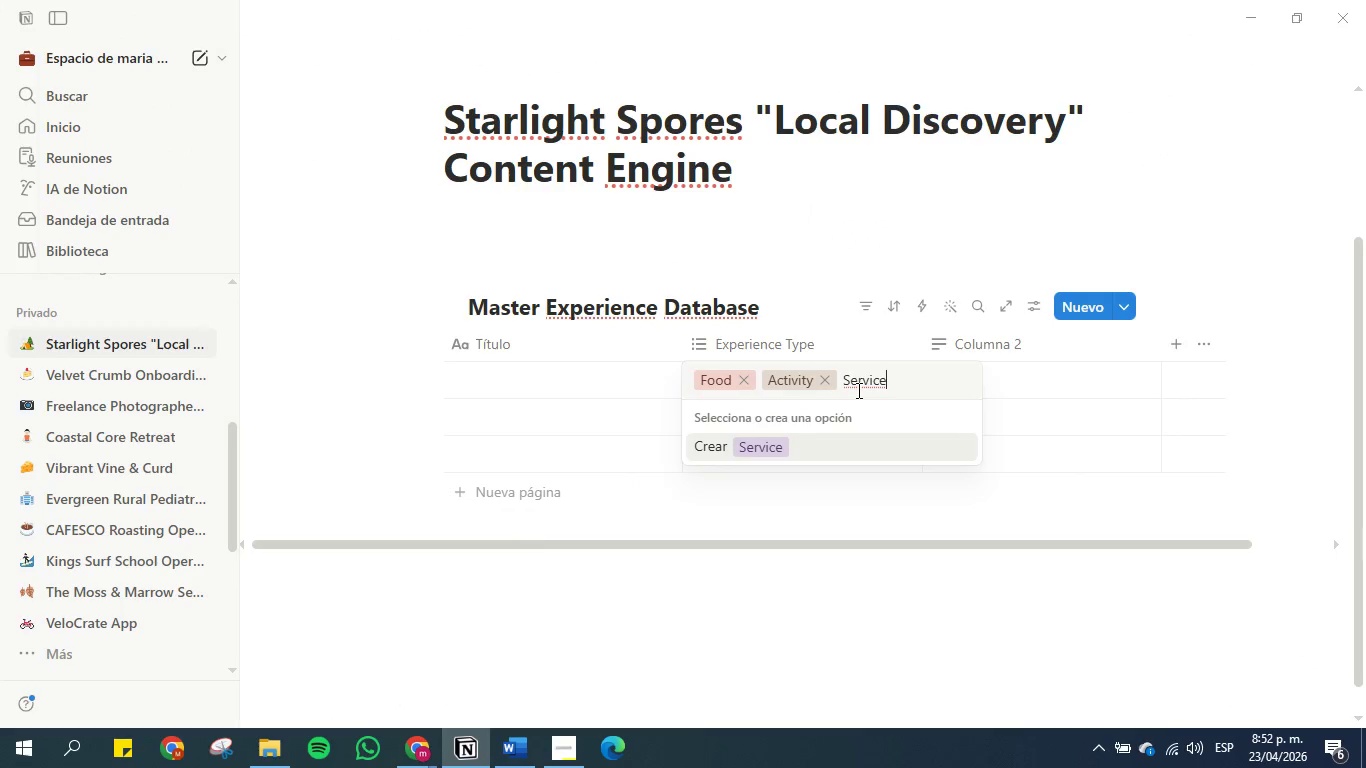 
key(Enter)
 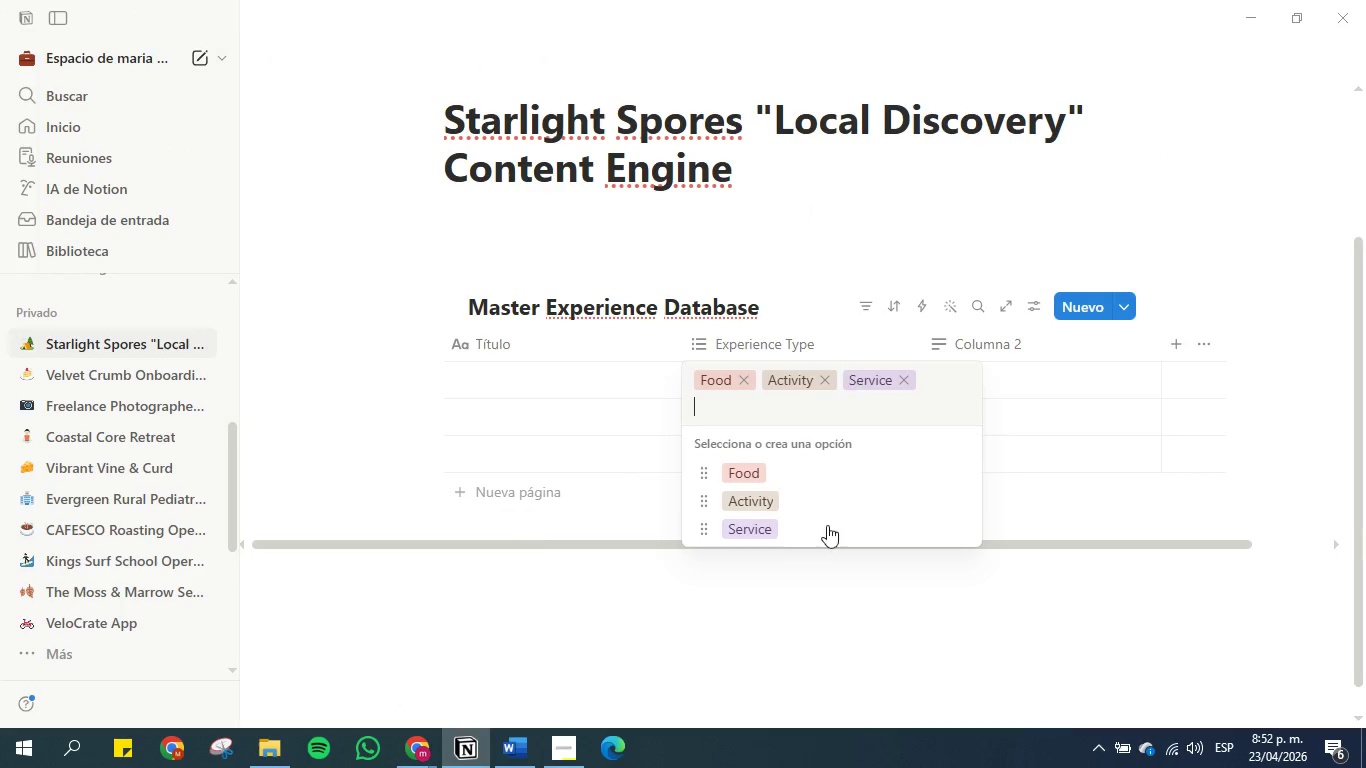 
left_click([794, 658])
 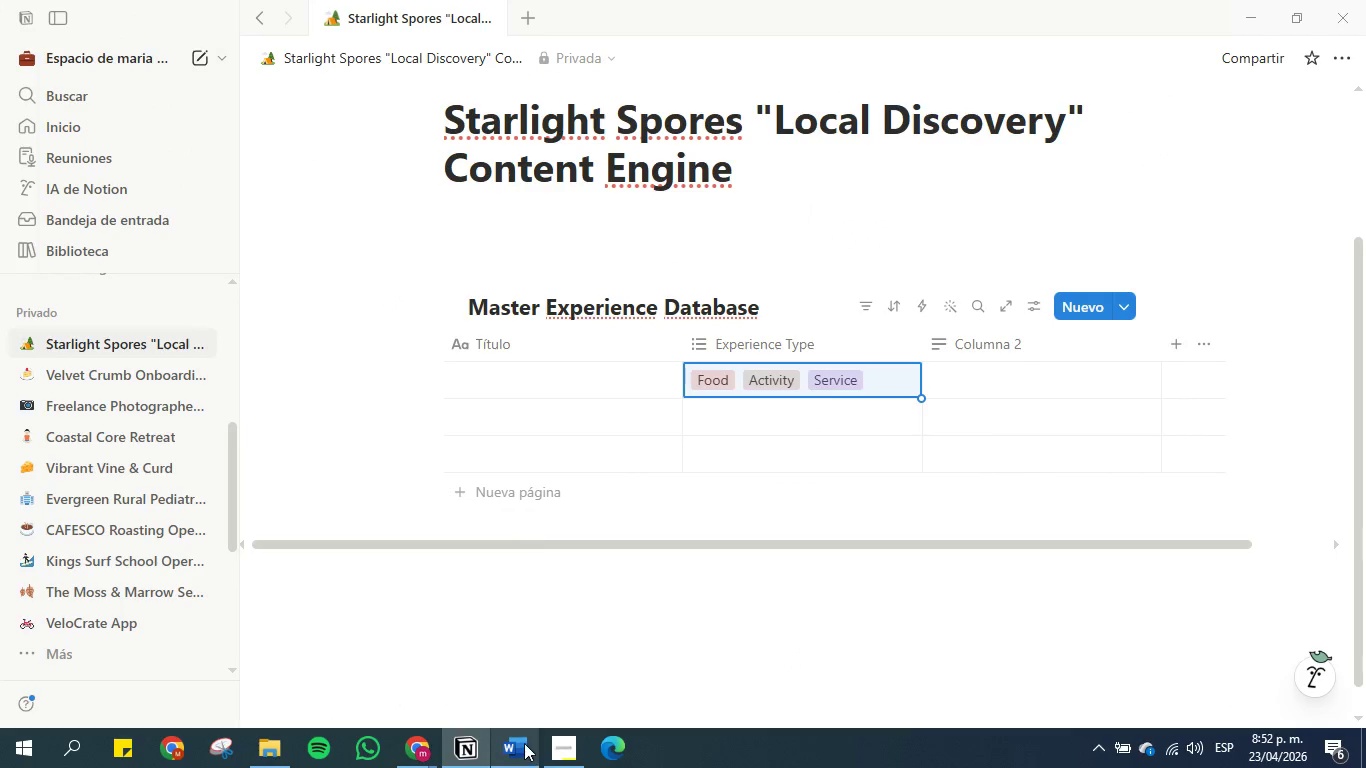 
left_click([522, 744])
 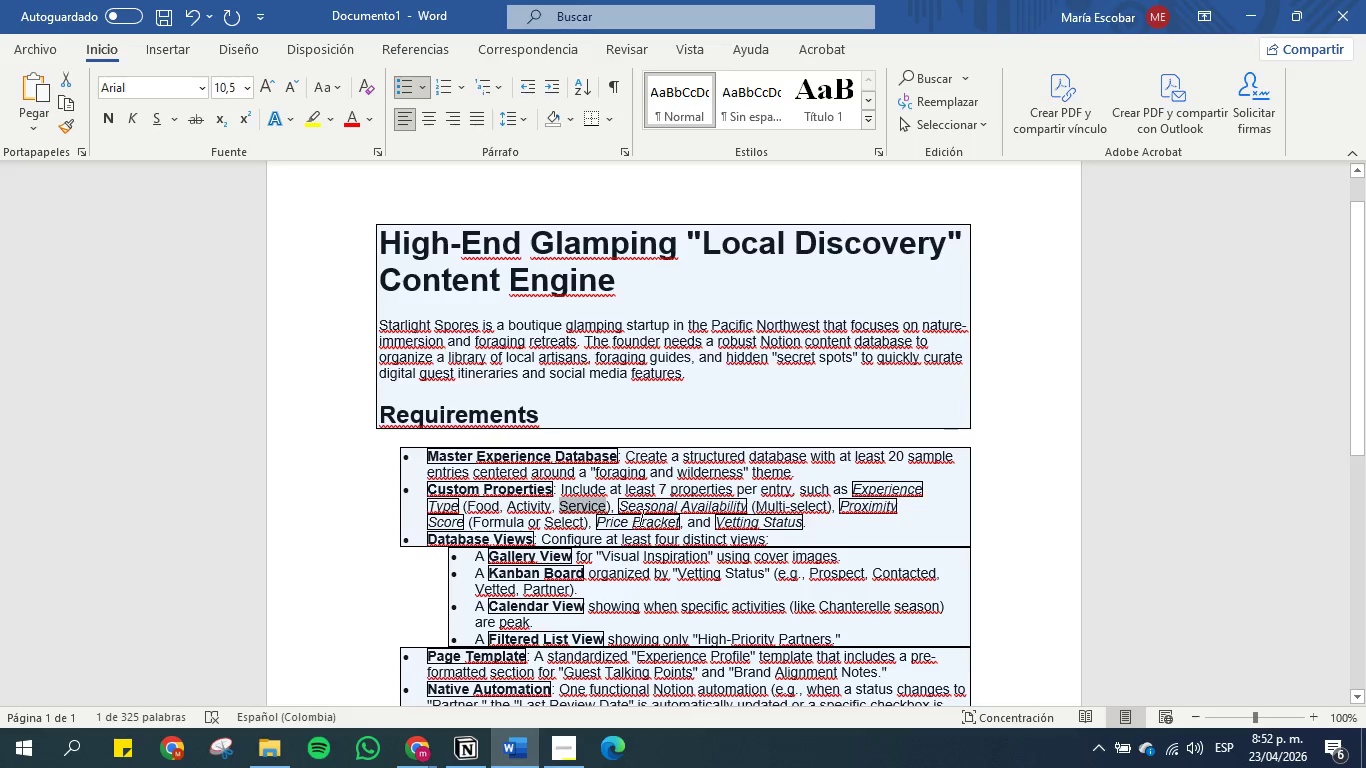 
left_click([642, 499])
 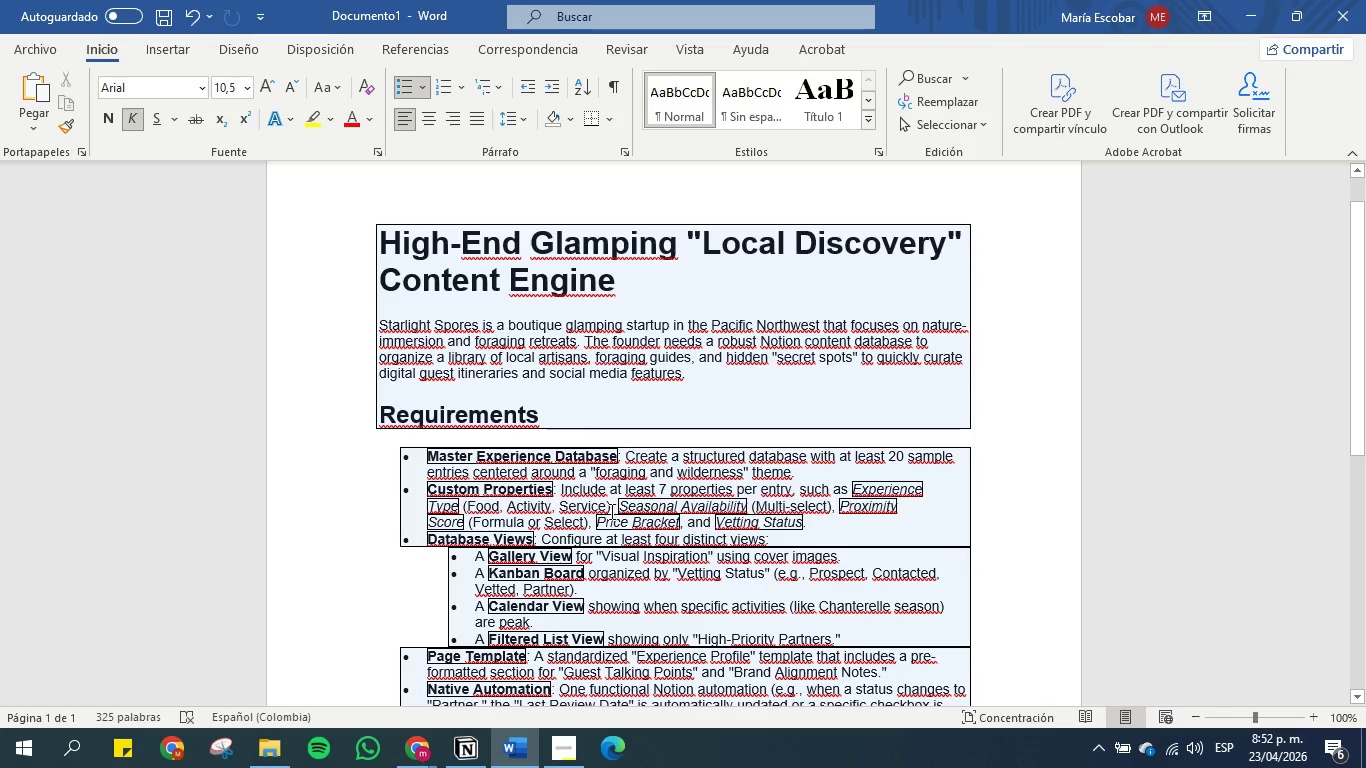 
left_click_drag(start_coordinate=[611, 506], to_coordinate=[849, 488])
 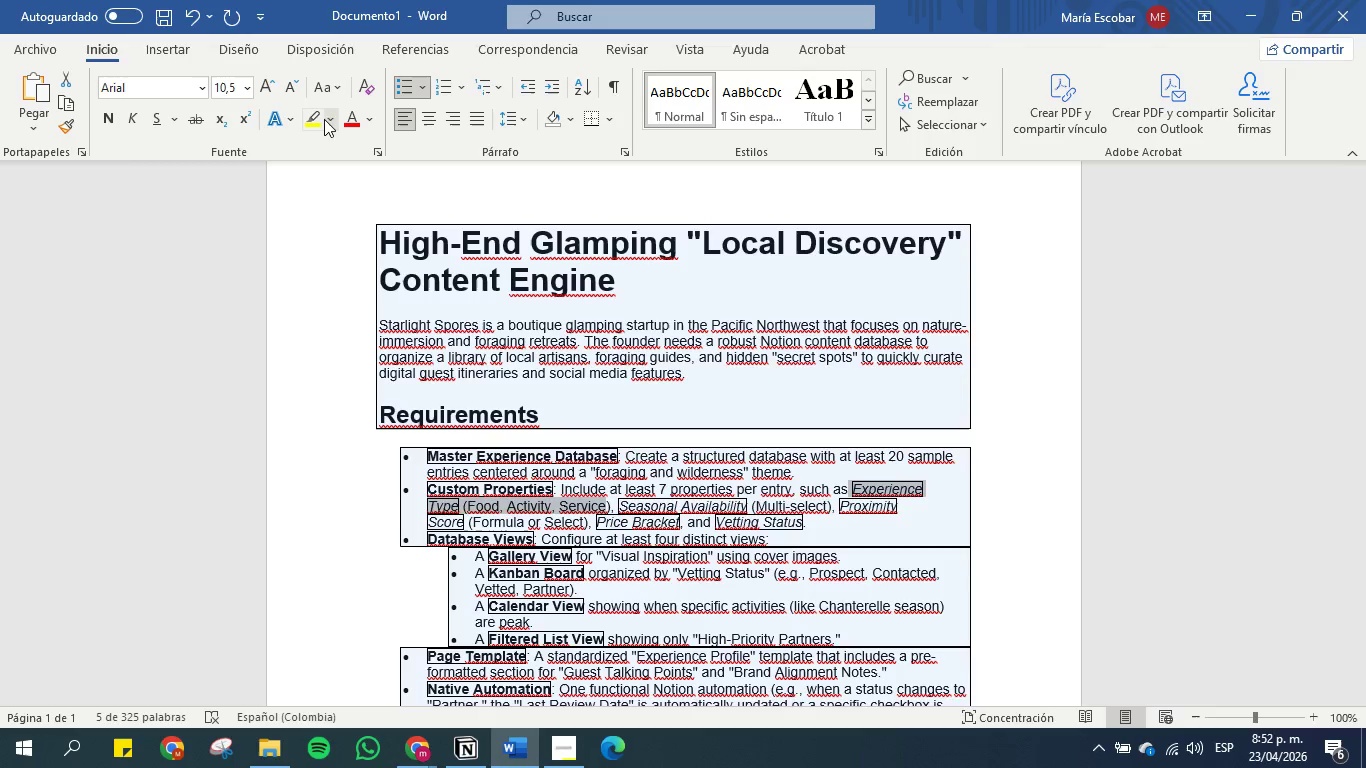 
left_click([315, 121])
 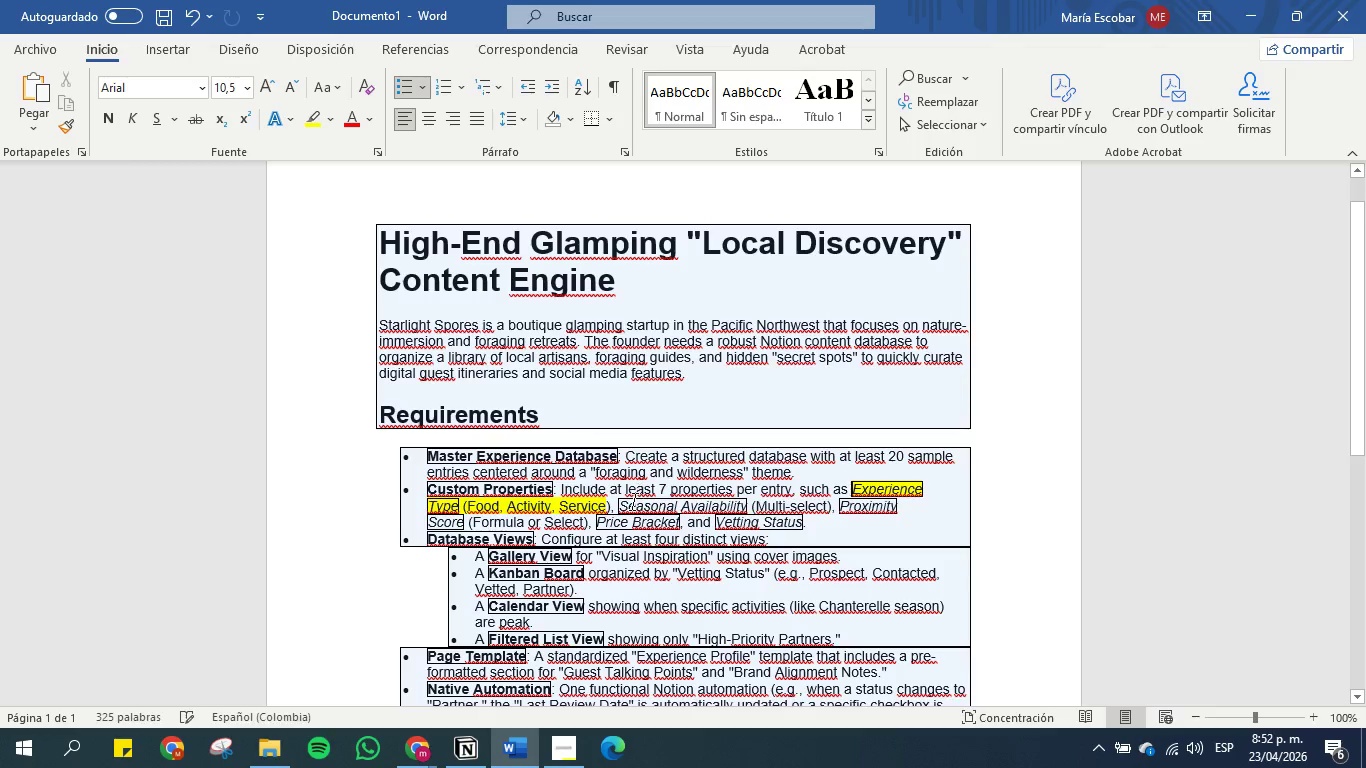 
left_click([633, 502])
 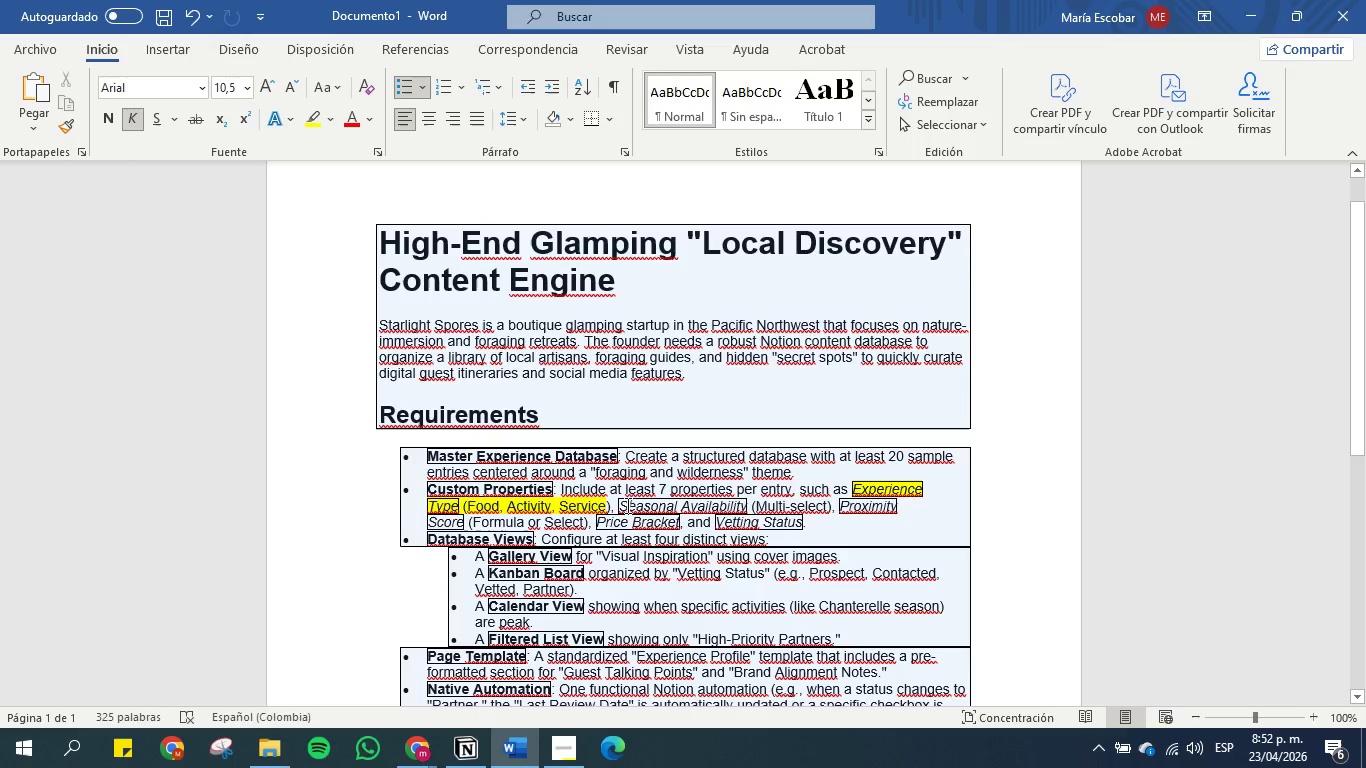 
left_click_drag(start_coordinate=[621, 505], to_coordinate=[747, 508])
 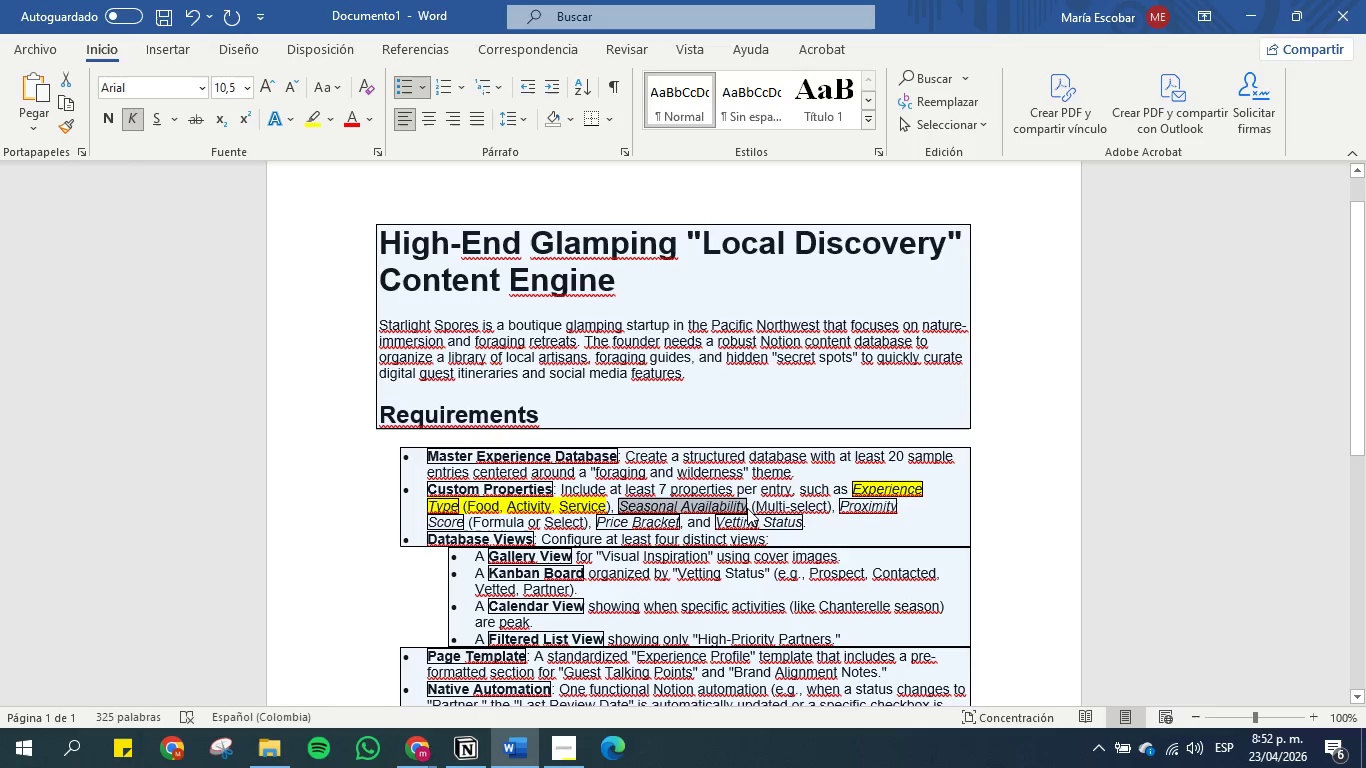 
key(Control+C)
 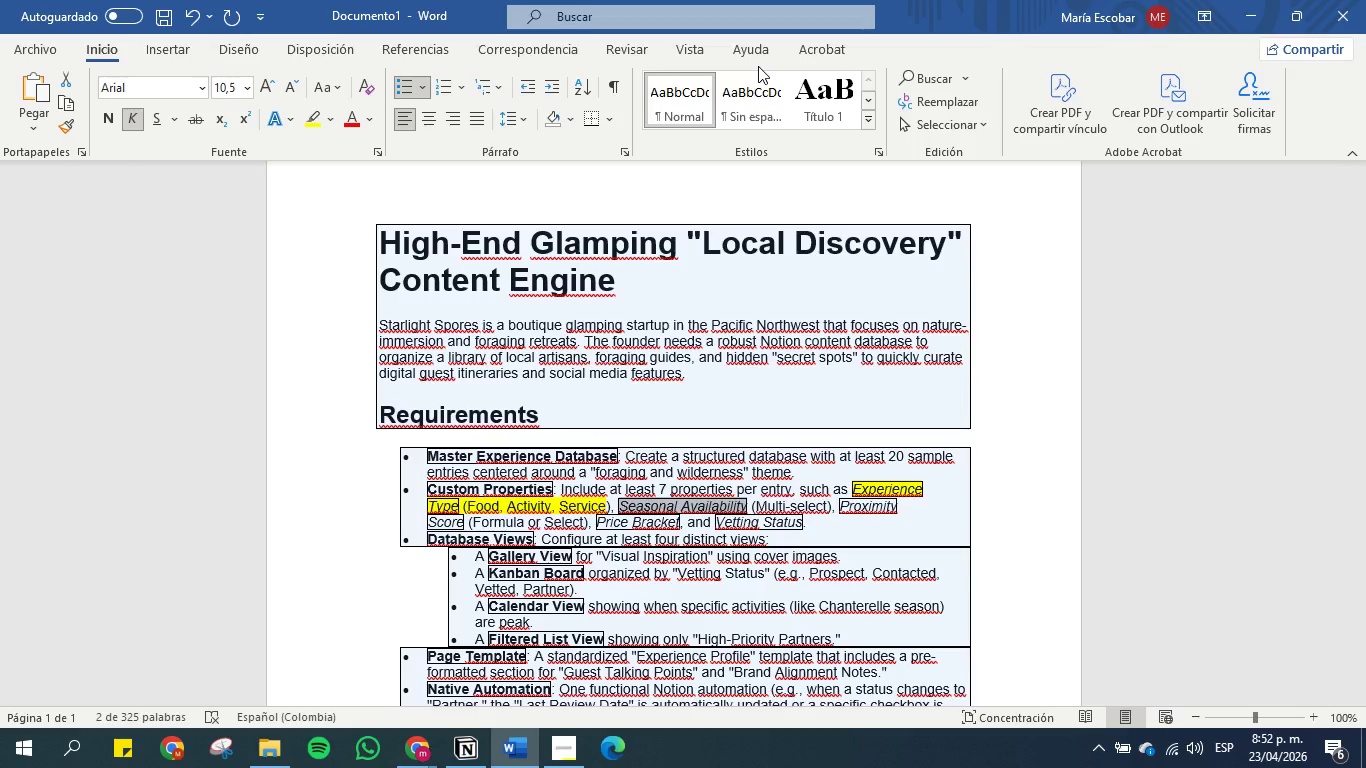 
wait(7.64)
 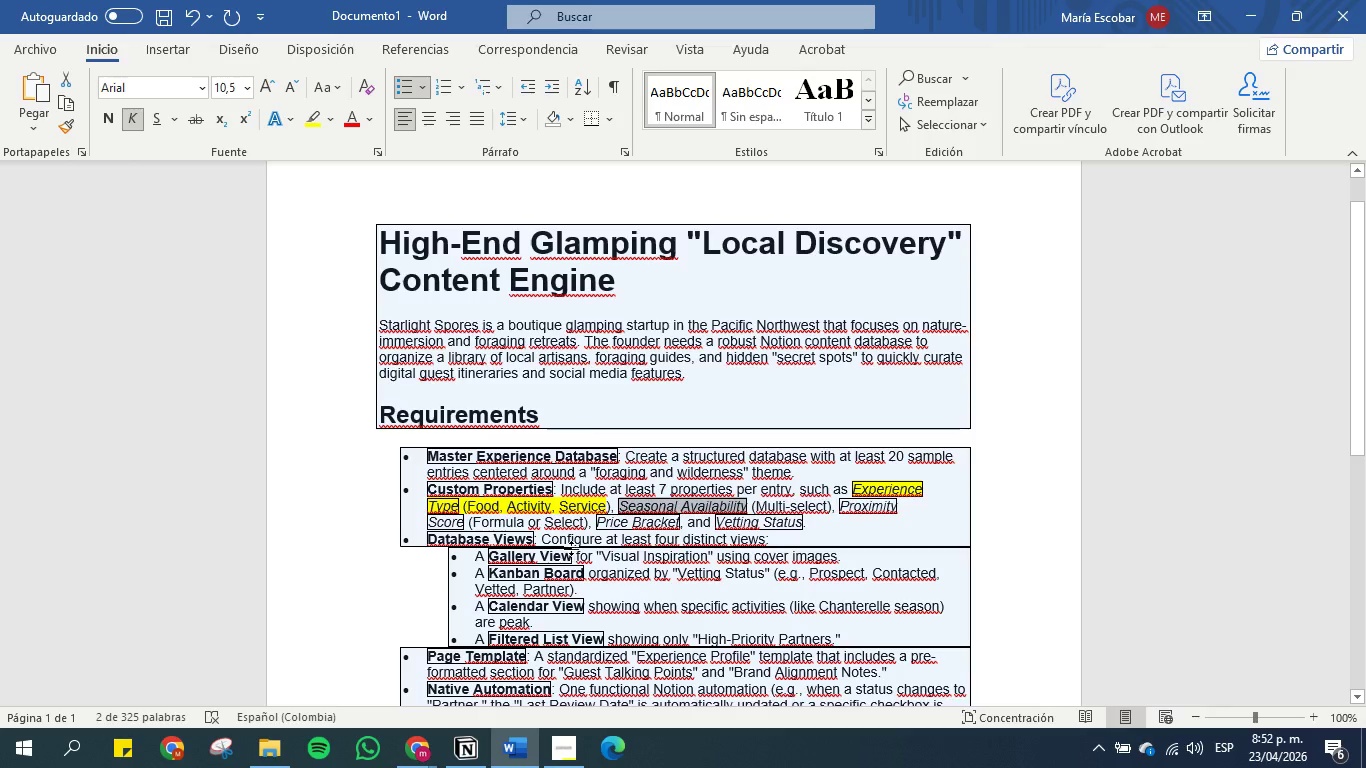 
left_click([467, 766])
 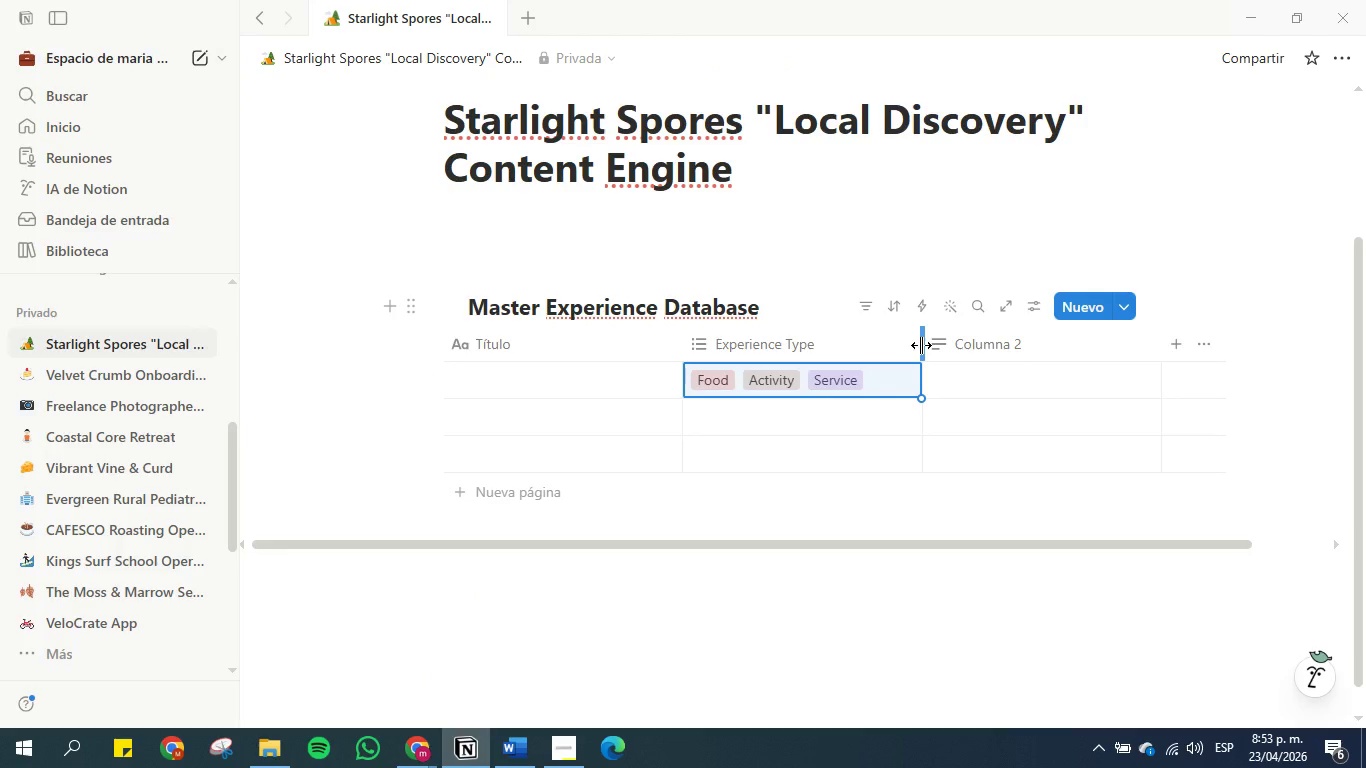 
left_click_drag(start_coordinate=[921, 345], to_coordinate=[829, 350])
 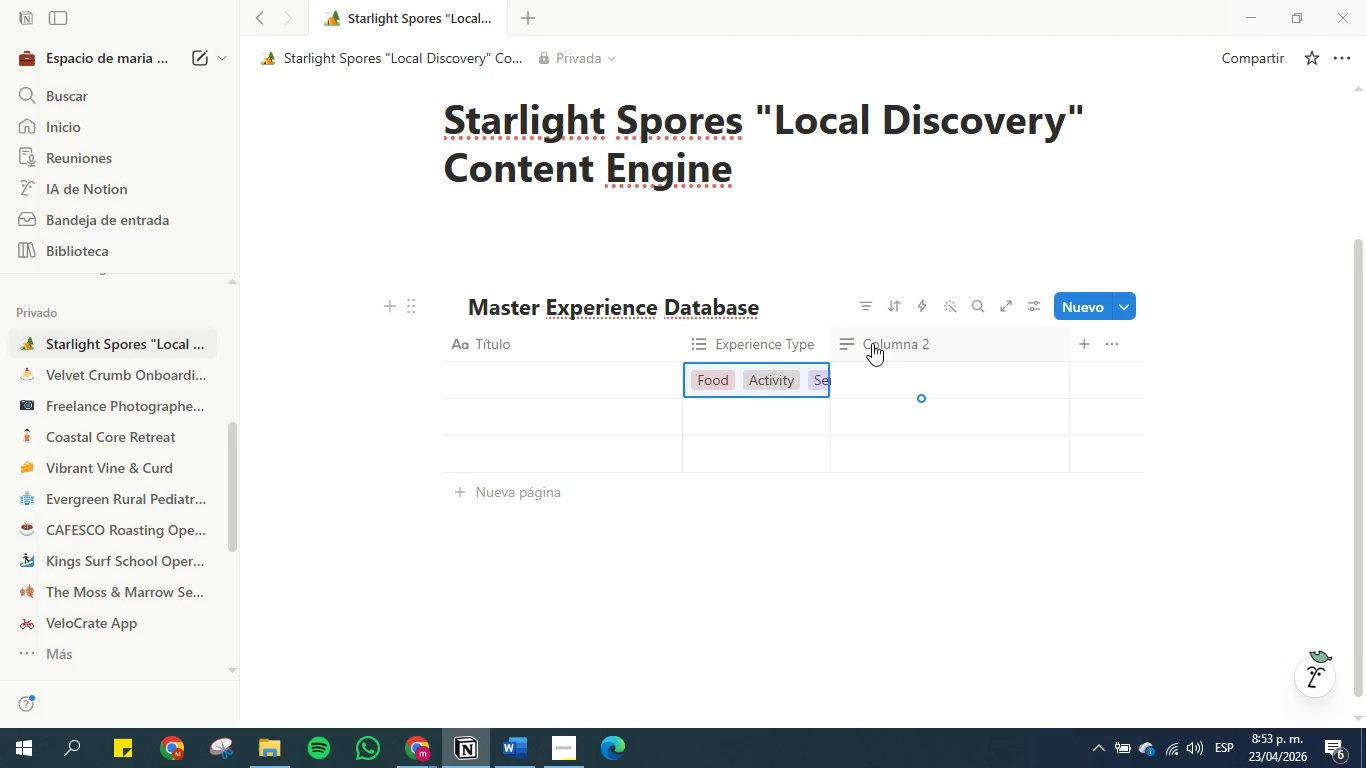 
left_click([872, 343])
 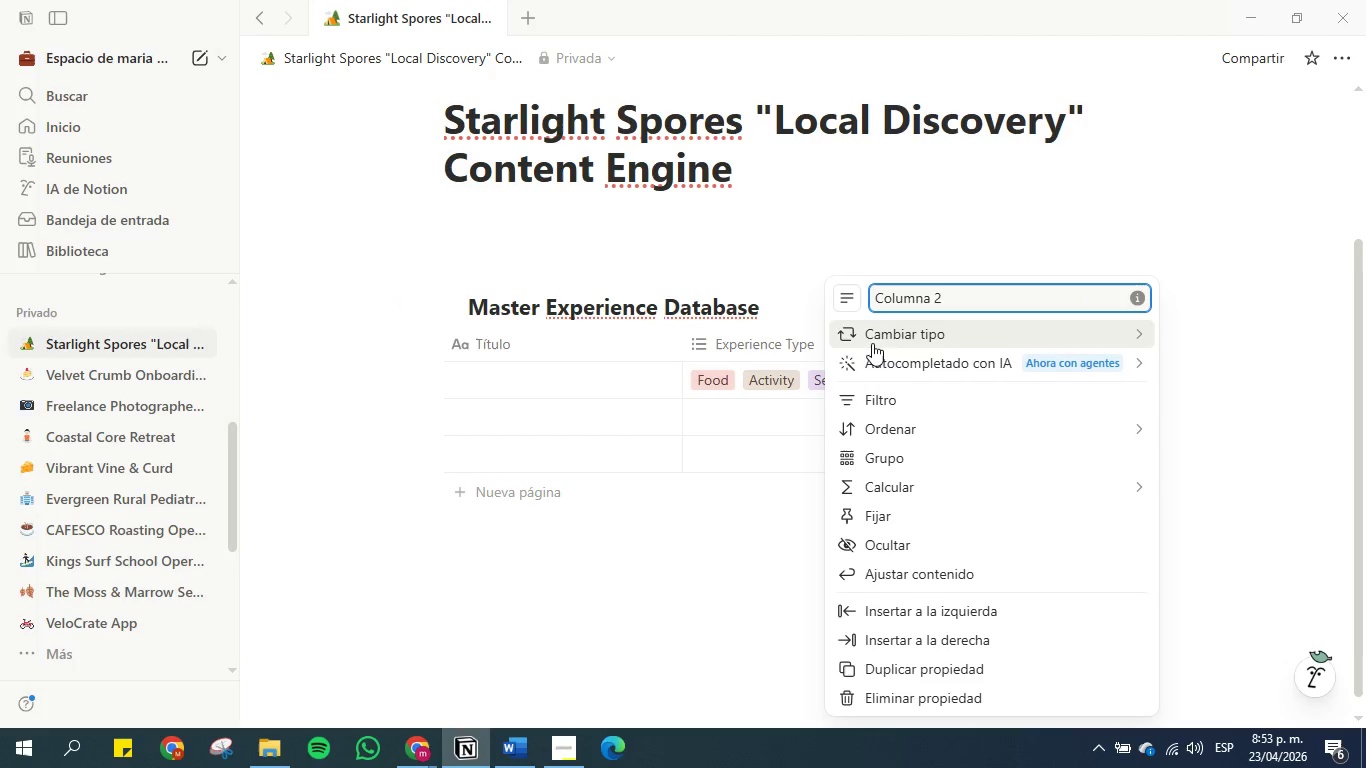 
left_click([876, 332])
 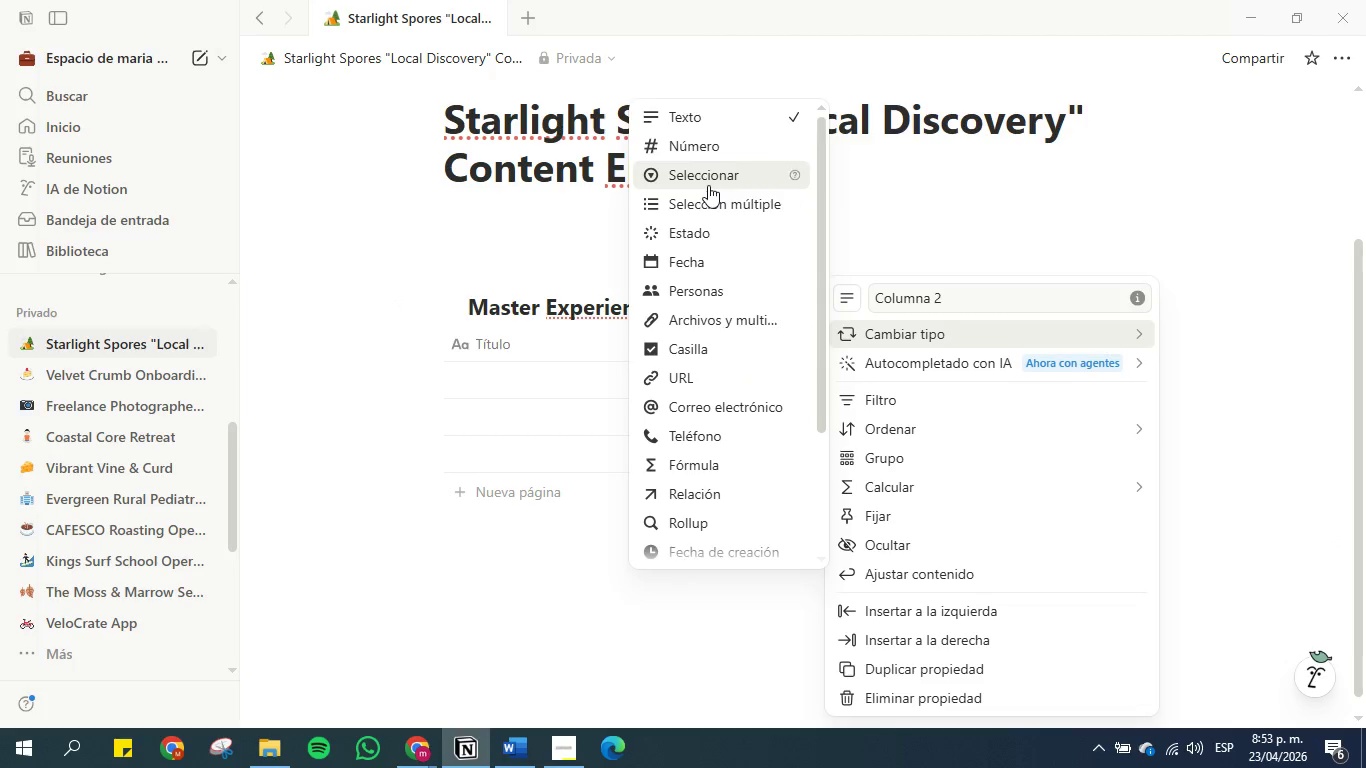 
left_click([708, 202])
 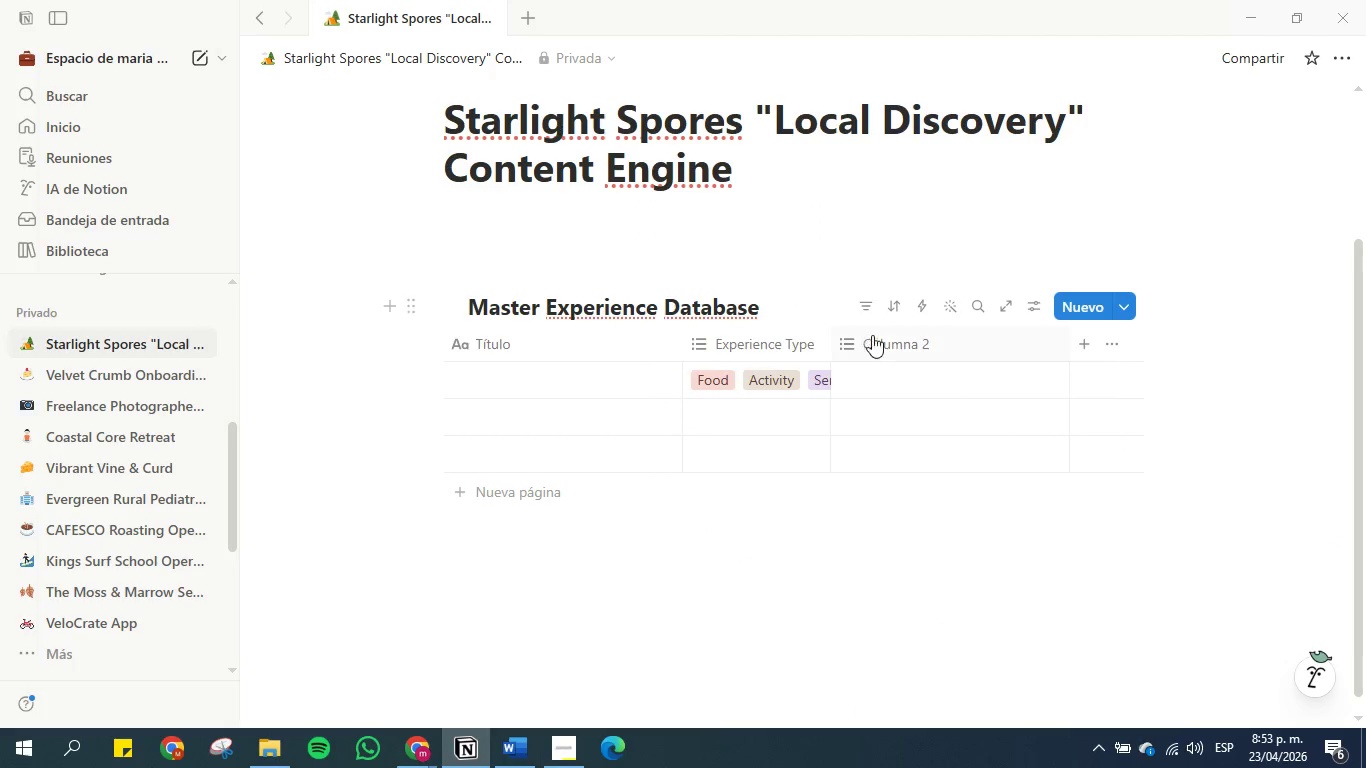 
left_click([880, 344])
 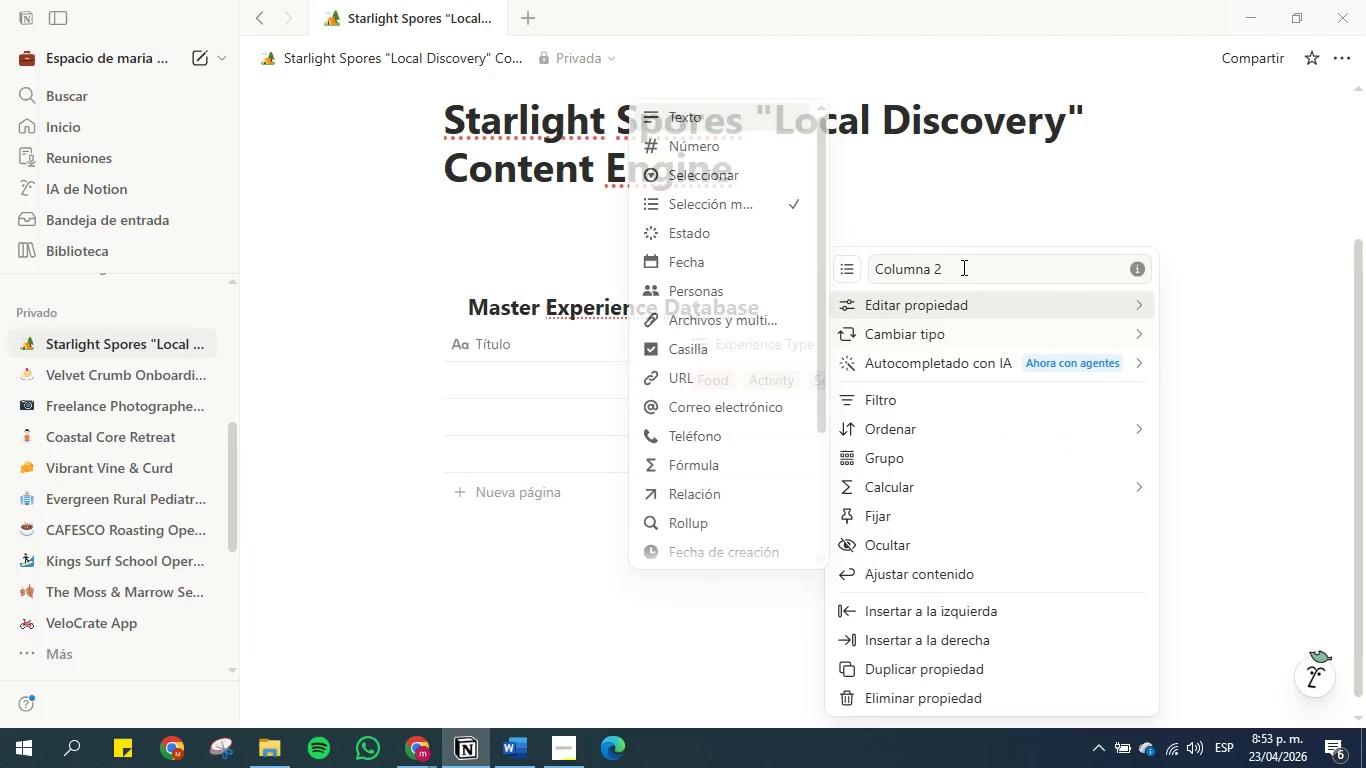 
double_click([964, 262])
 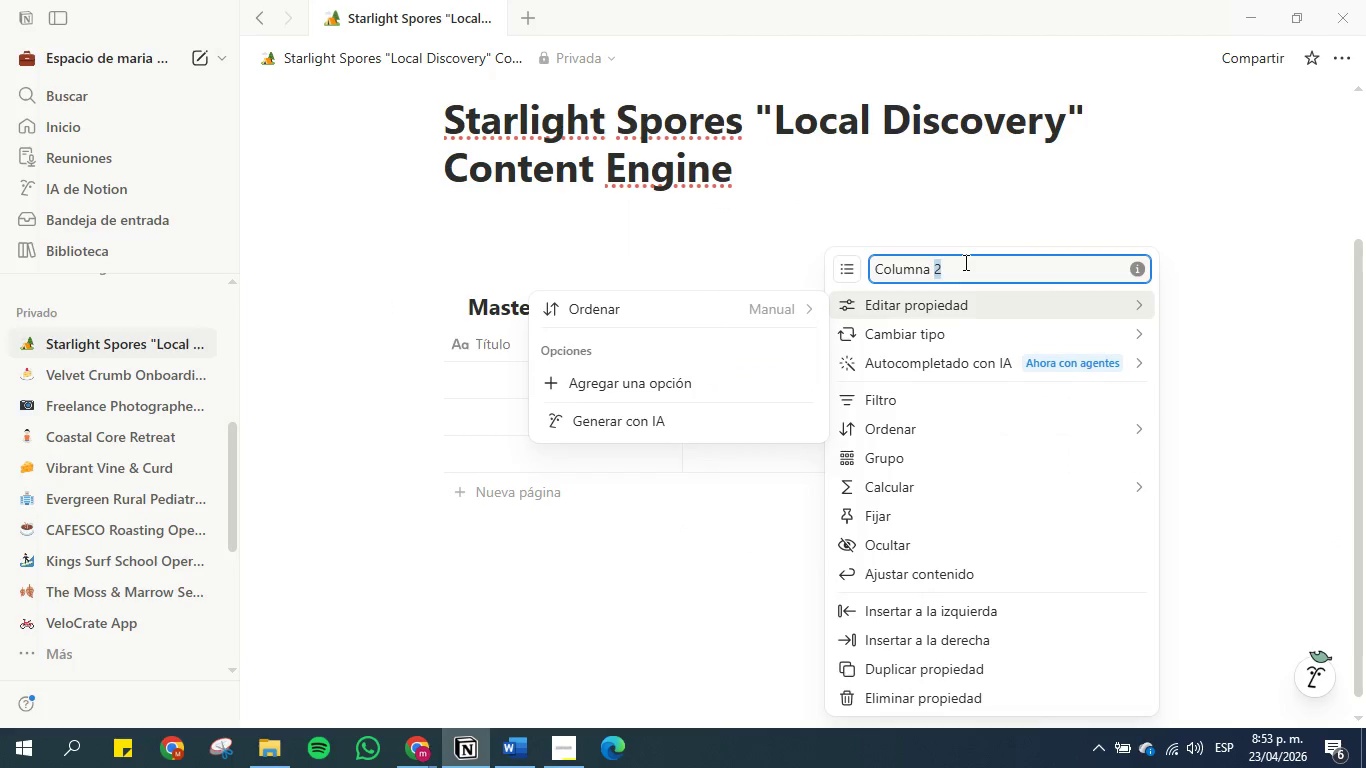 
triple_click([964, 262])
 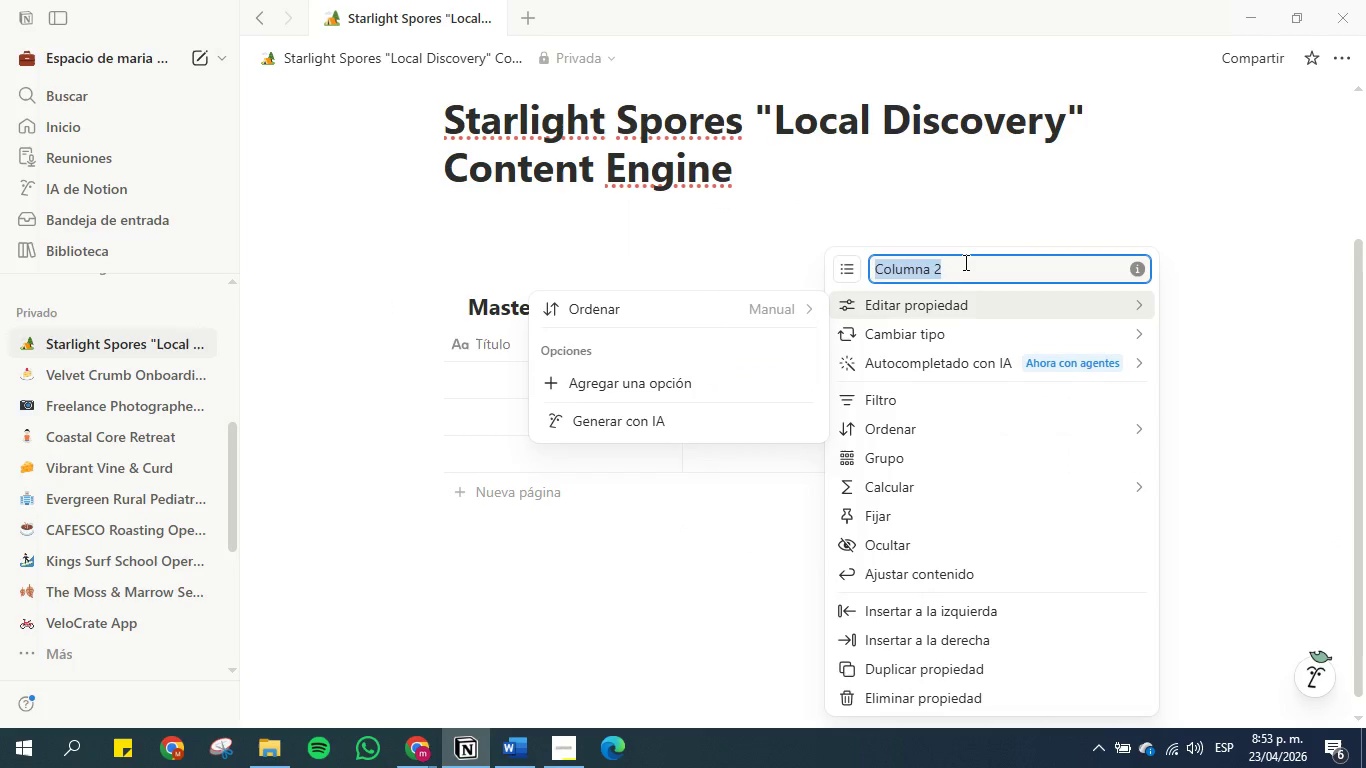 
key(Control+V)
 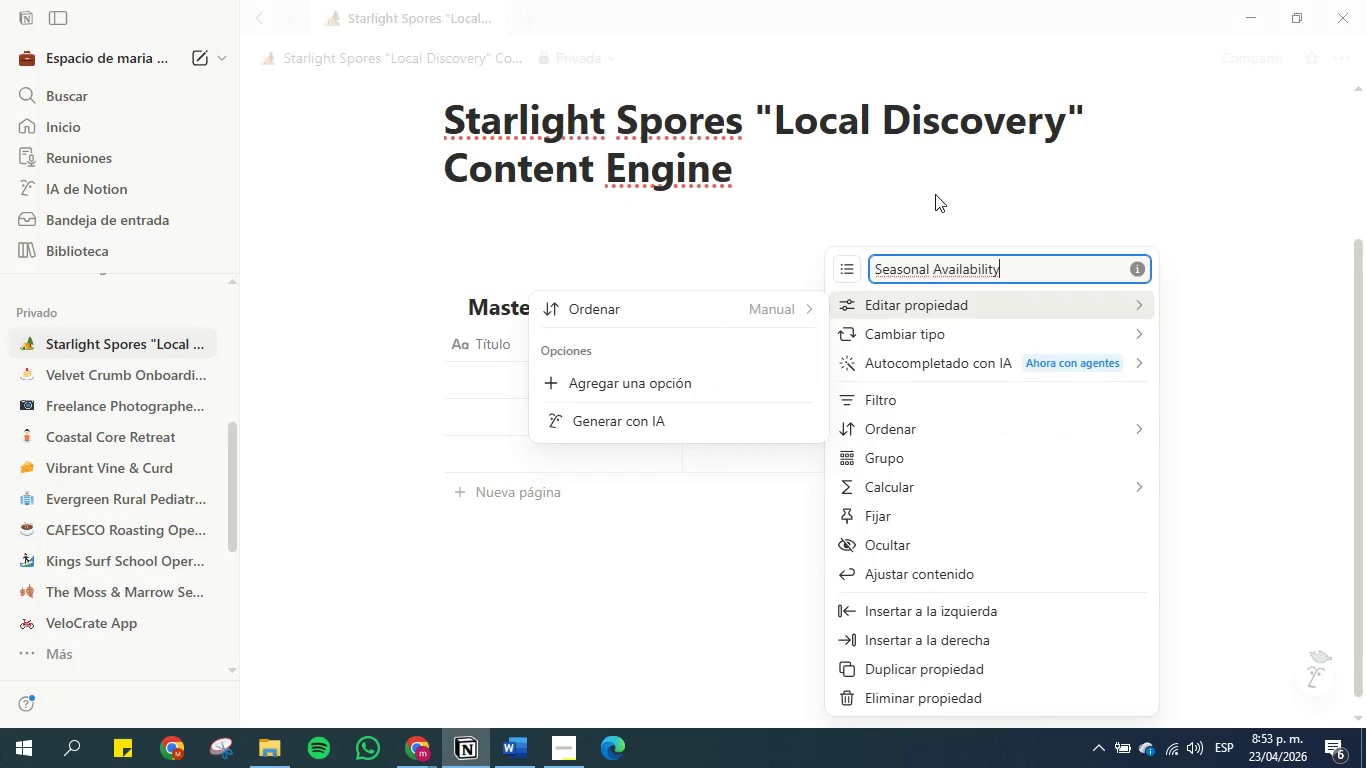 
left_click([935, 193])
 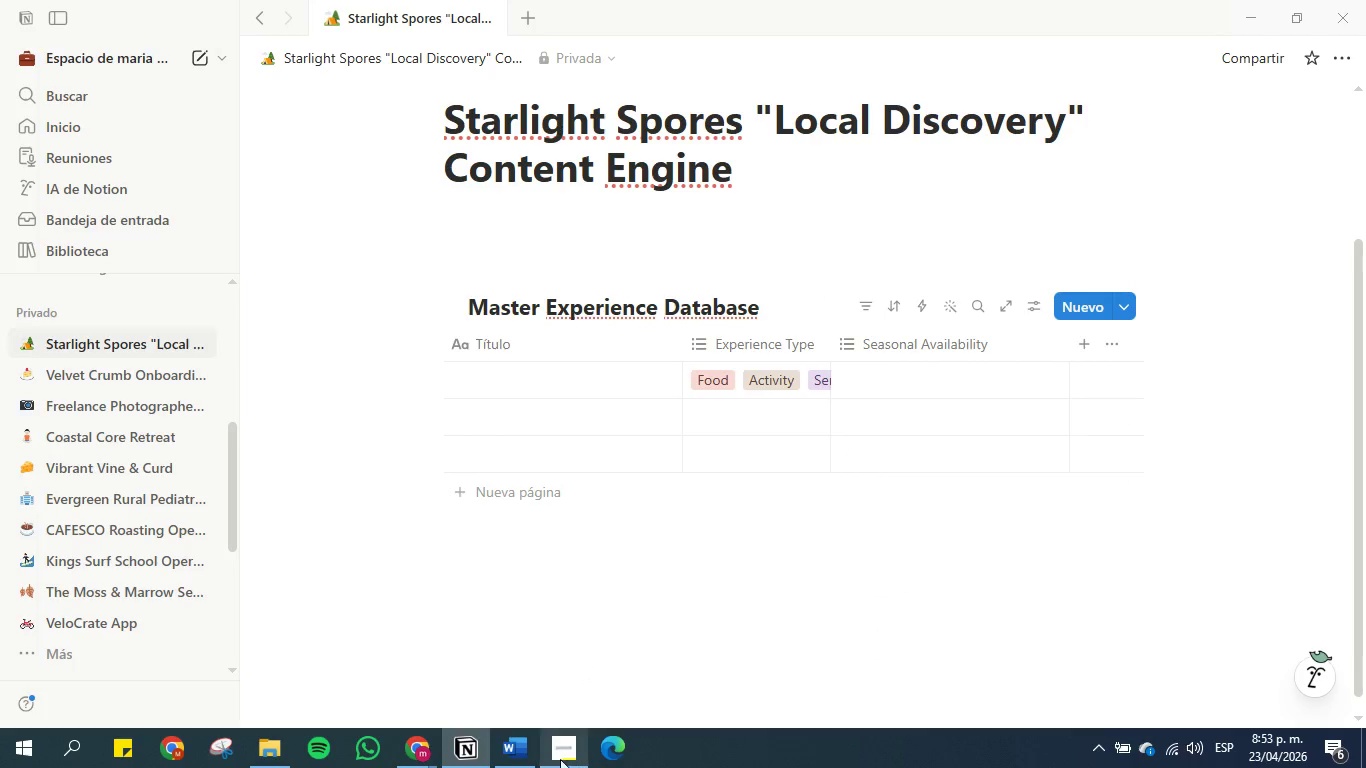 
left_click([523, 741])
 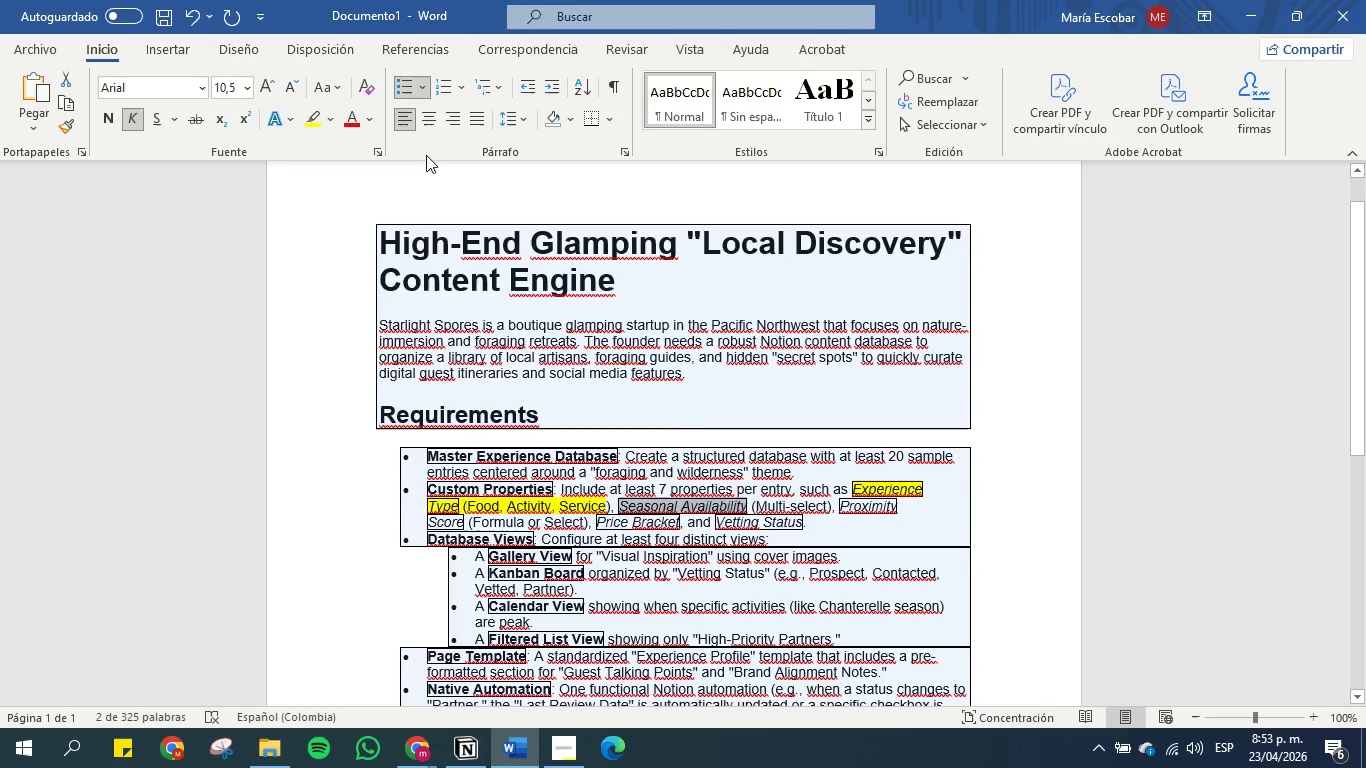 
left_click([316, 119])
 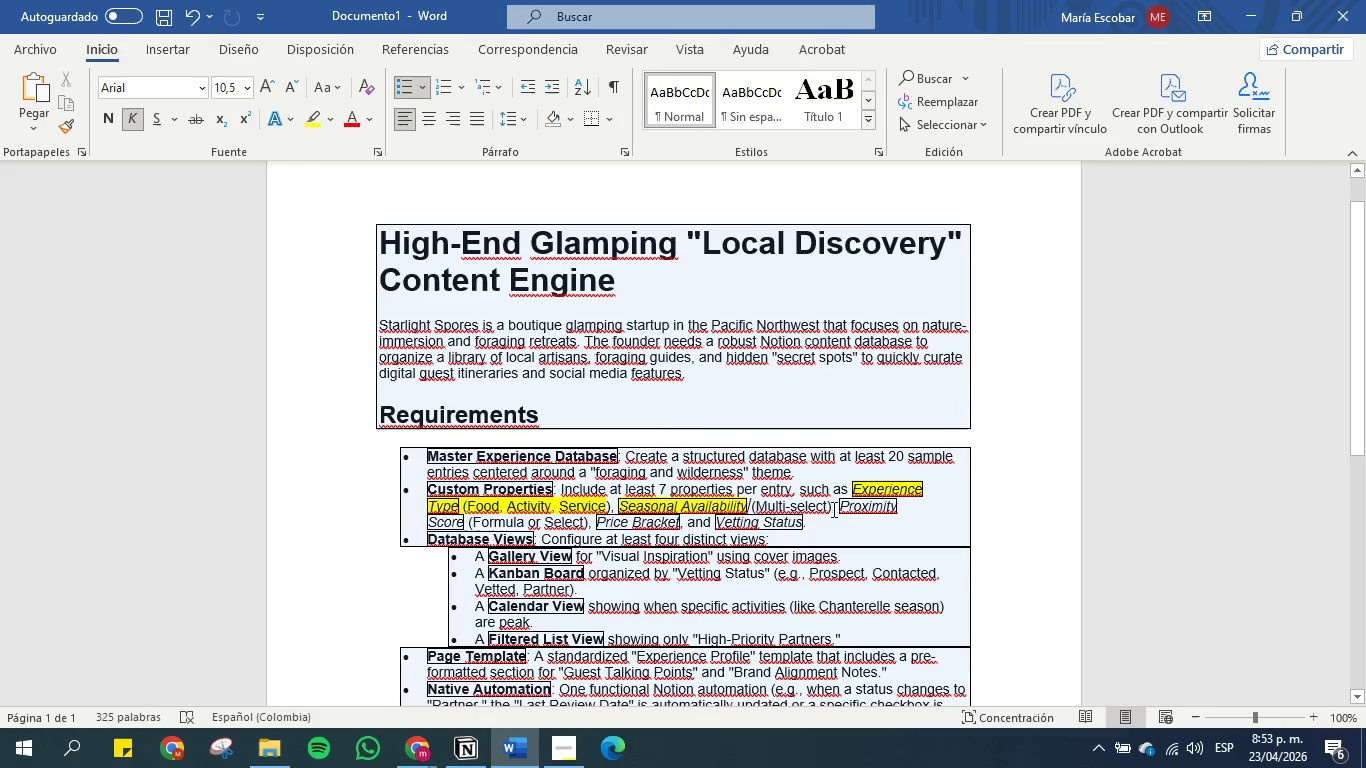 
left_click_drag(start_coordinate=[833, 508], to_coordinate=[737, 504])
 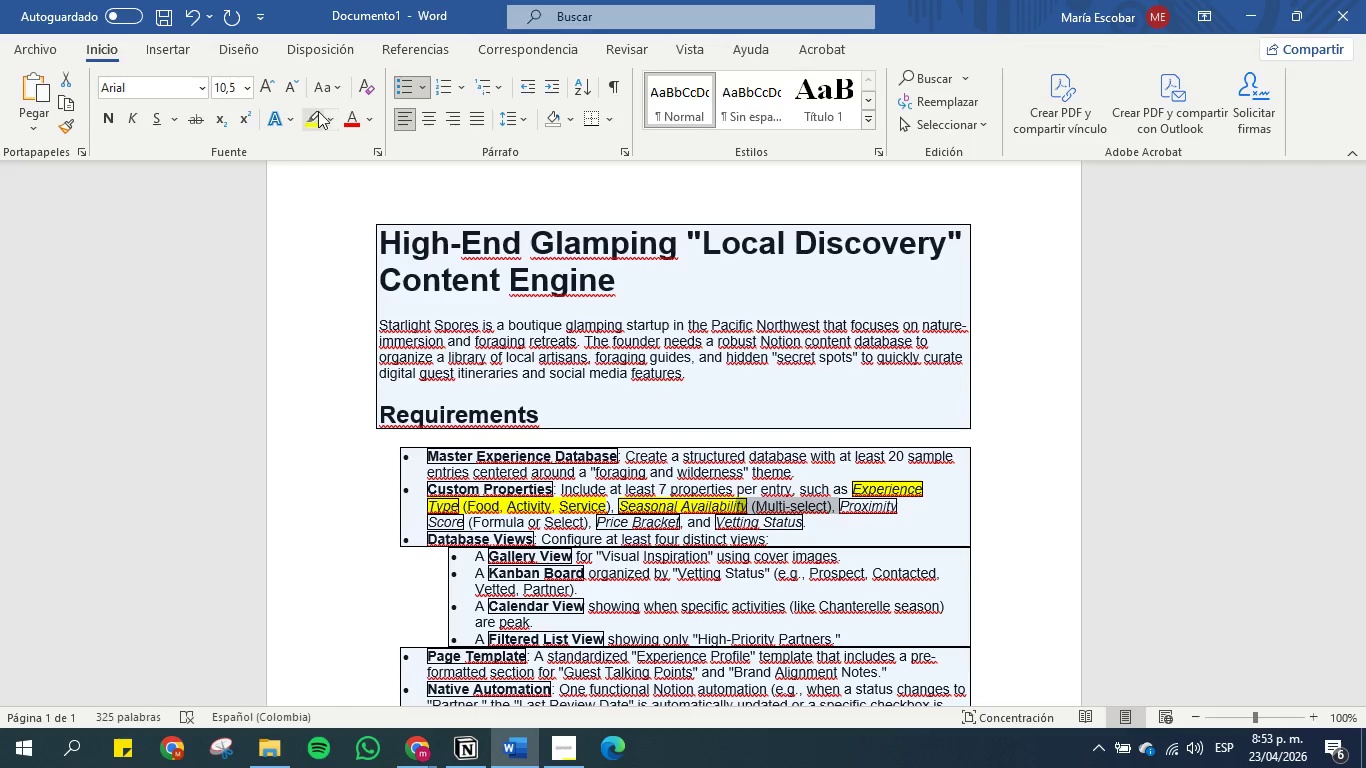 
left_click([315, 112])
 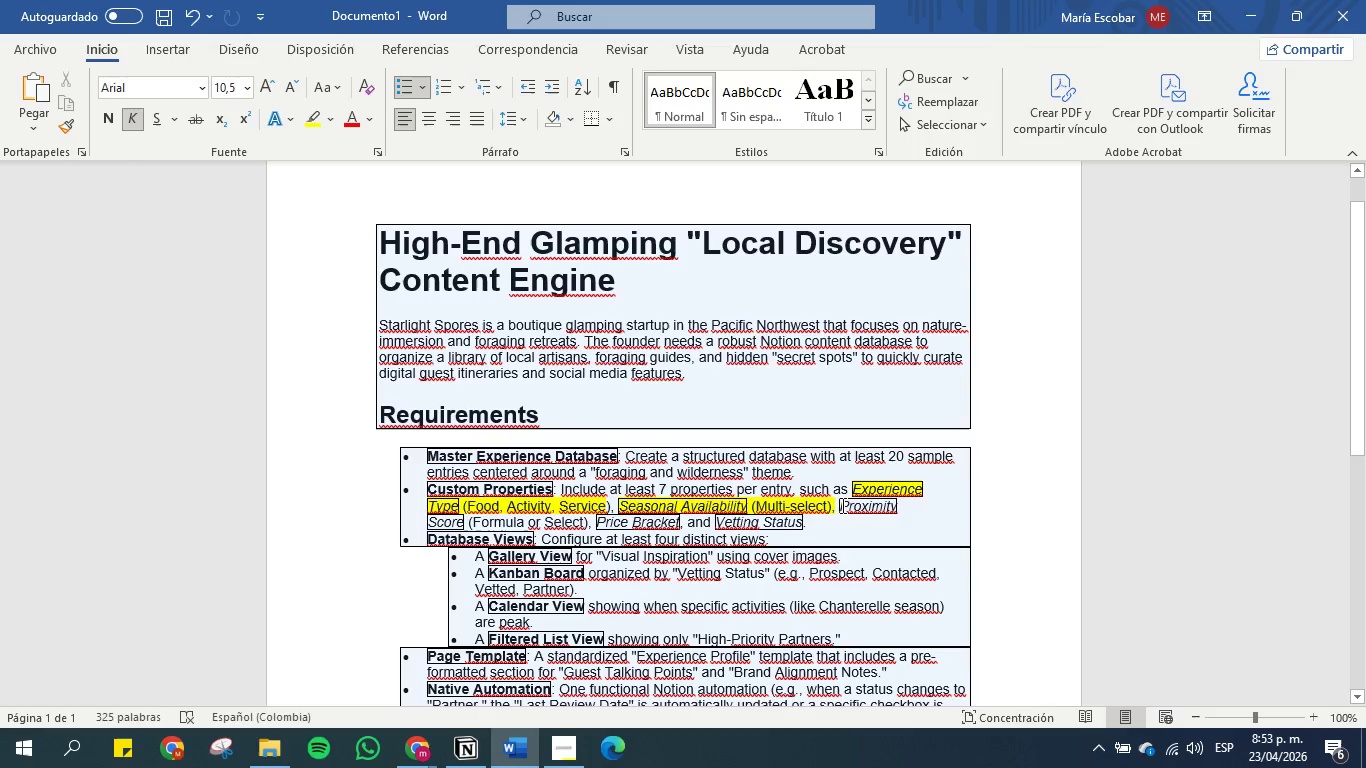 
wait(5.86)
 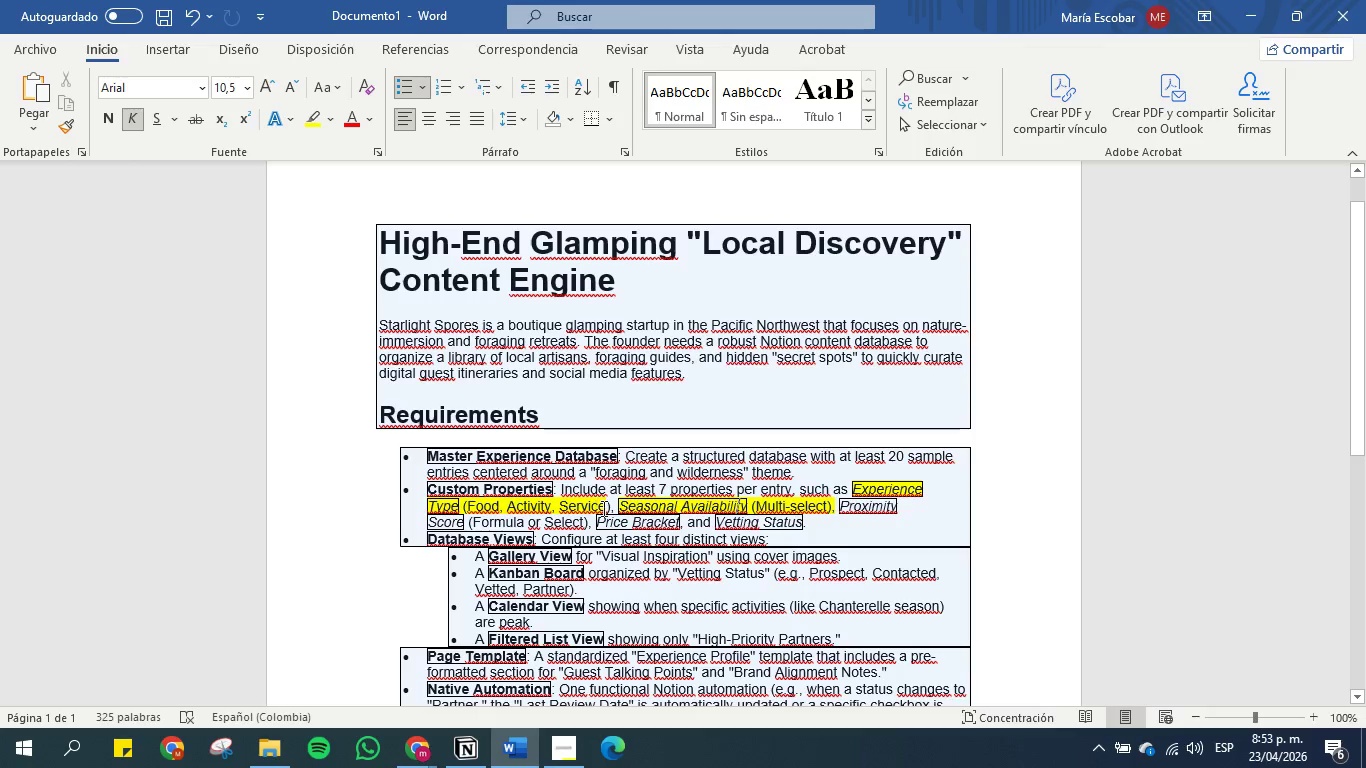 
left_click_drag(start_coordinate=[840, 506], to_coordinate=[465, 519])
 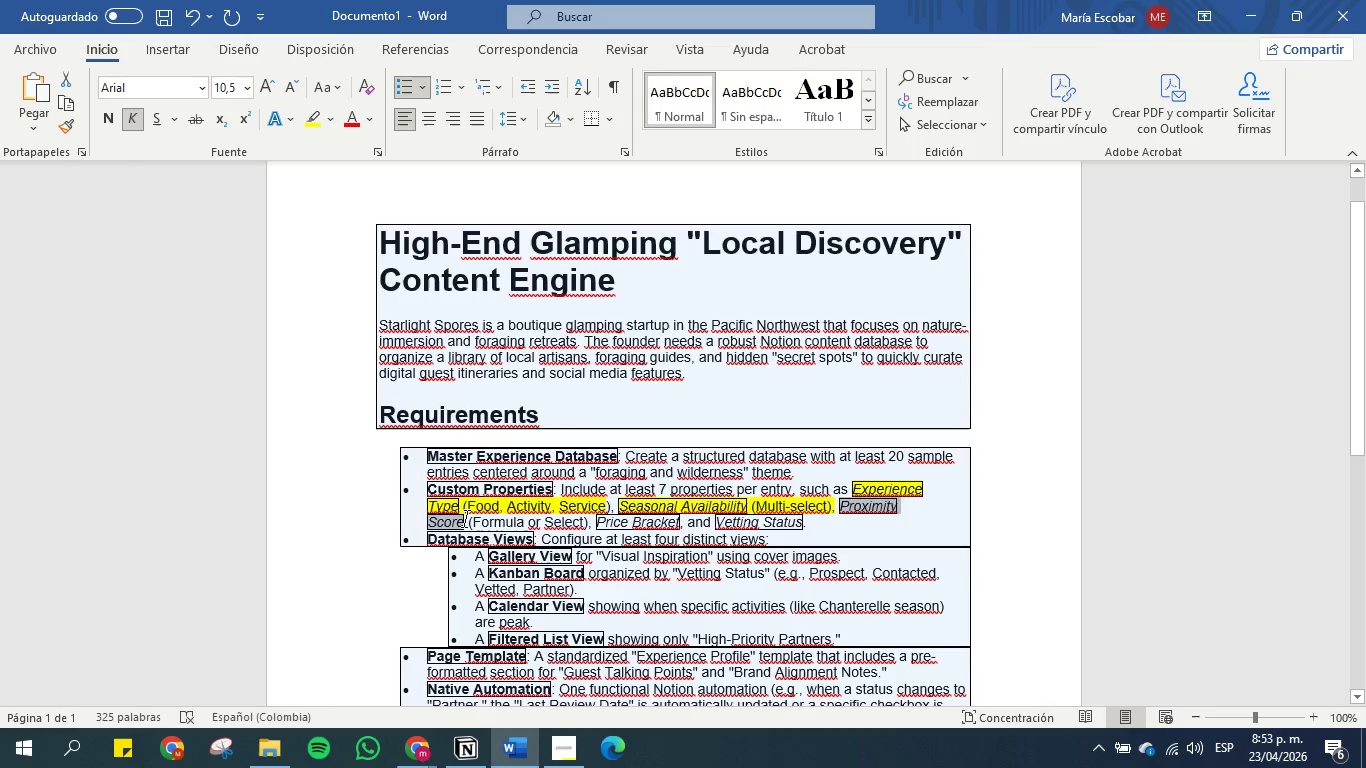 
key(Control+C)
 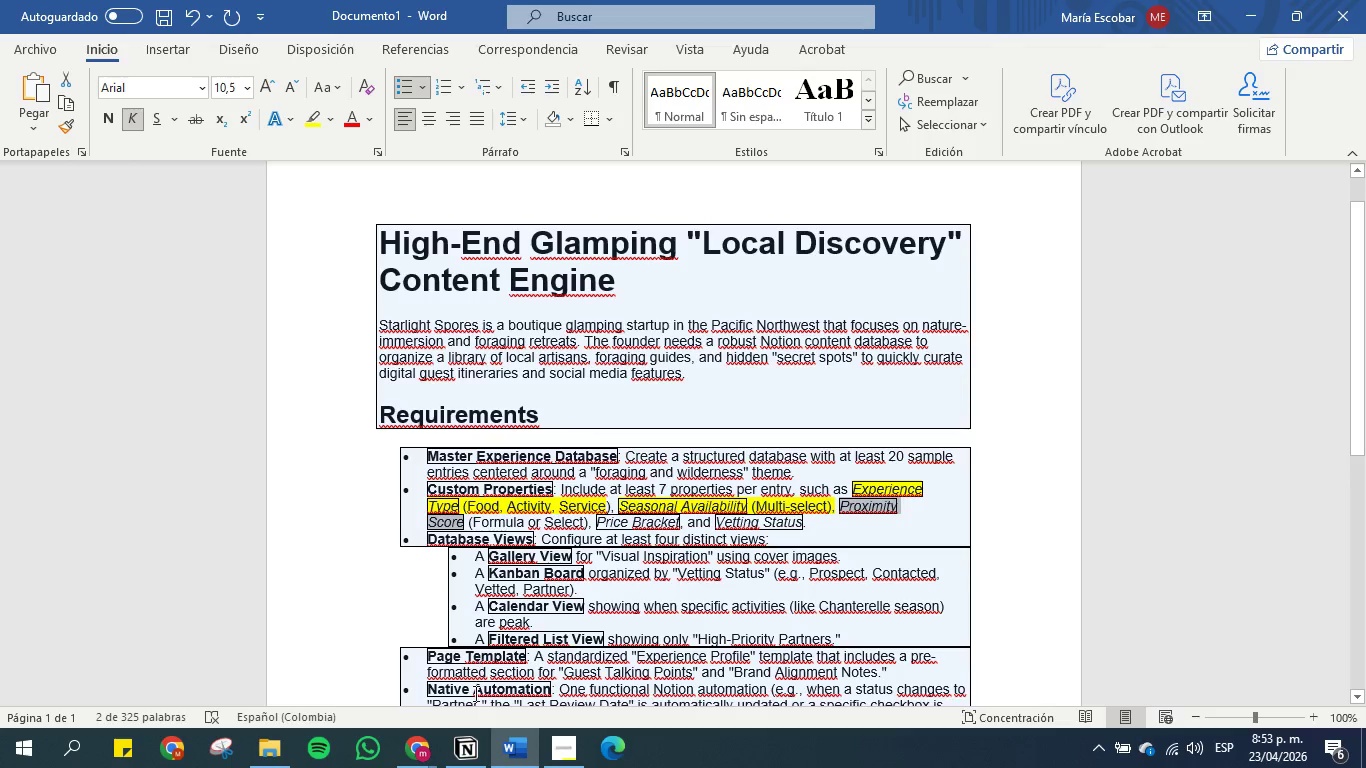 
left_click([461, 740])
 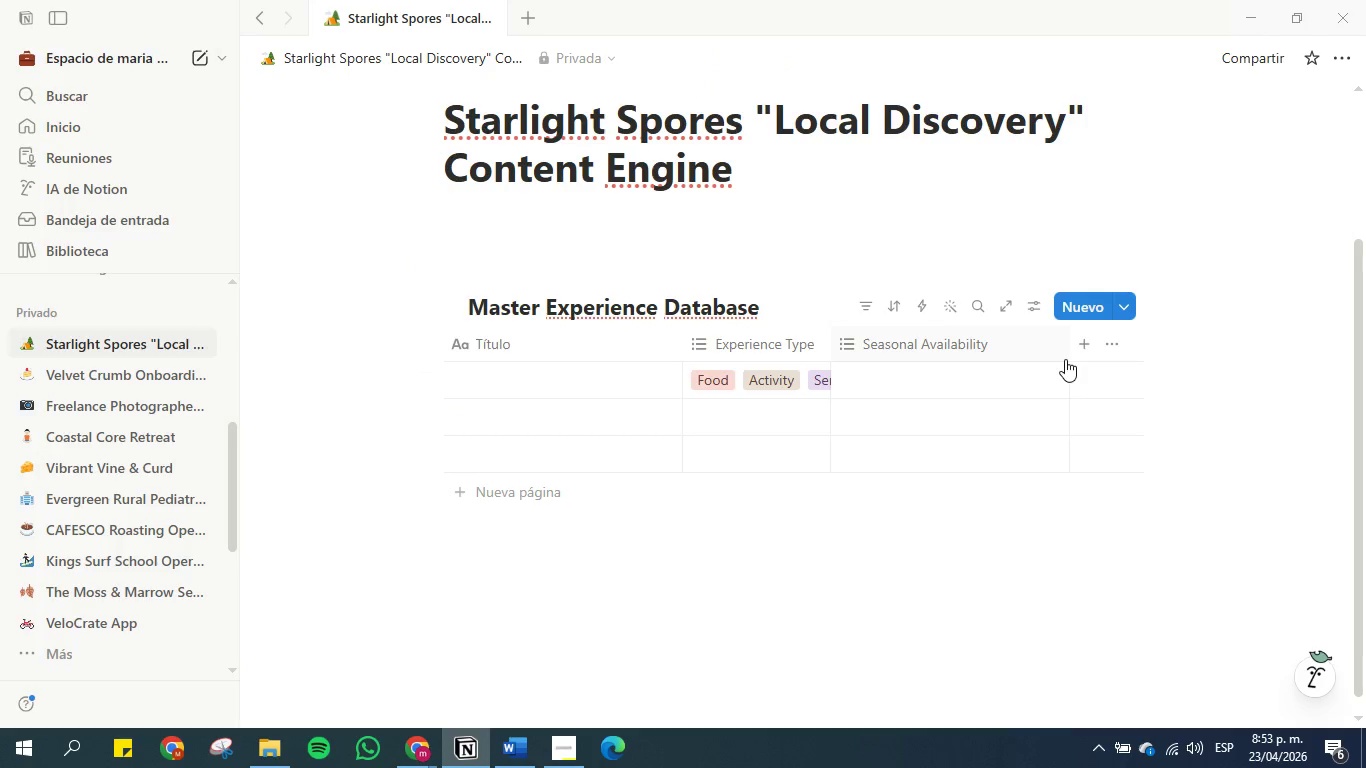 
left_click_drag(start_coordinate=[1068, 351], to_coordinate=[1005, 365])
 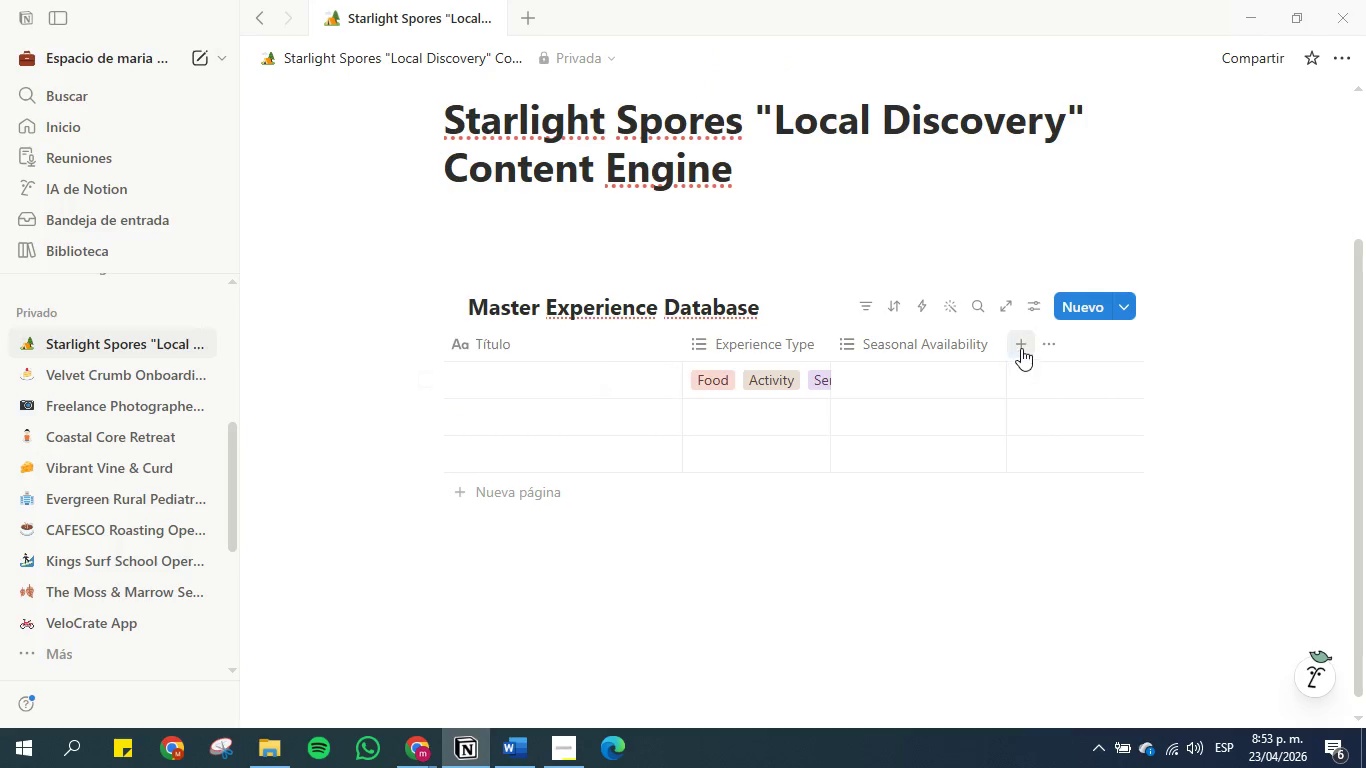 
left_click([1021, 348])
 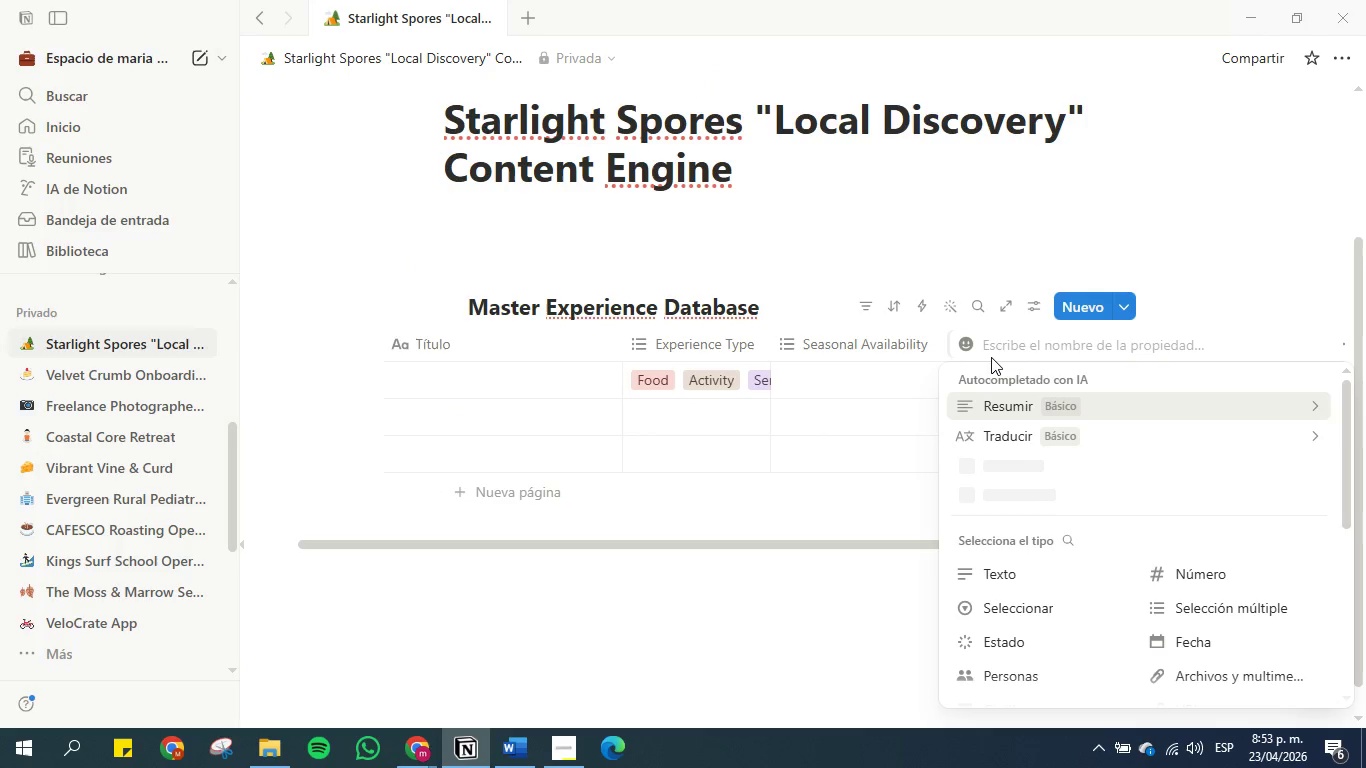 
mouse_move([1026, 605])
 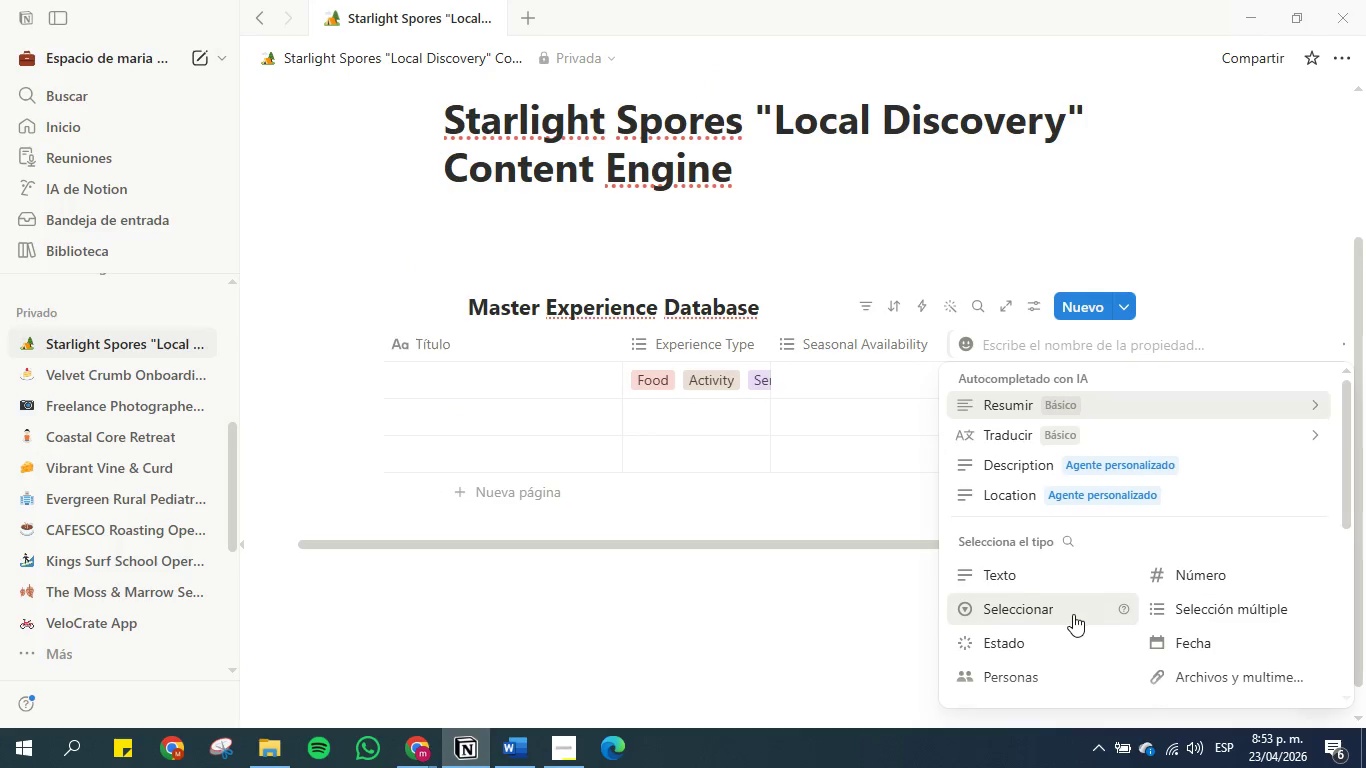 
scroll: coordinate [1032, 470], scroll_direction: down, amount: 3.0
 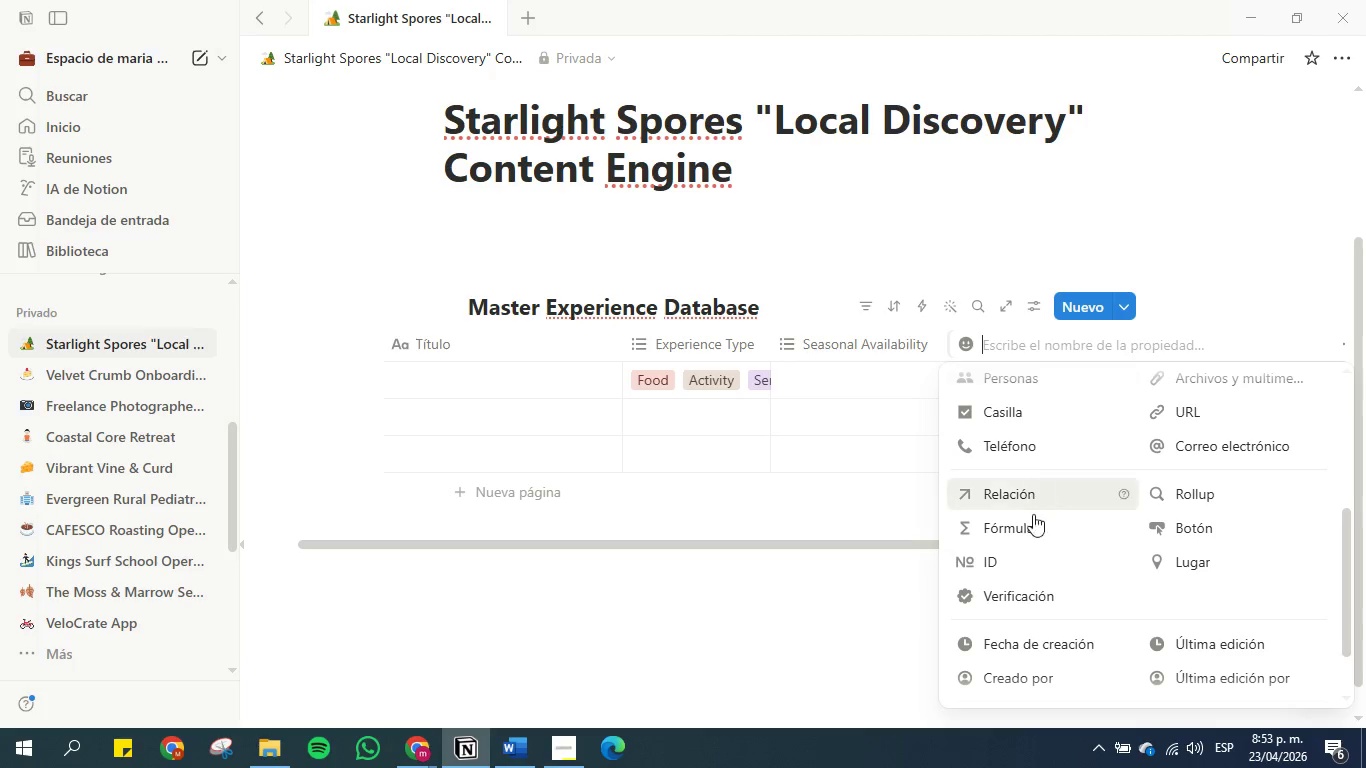 
left_click([1033, 530])
 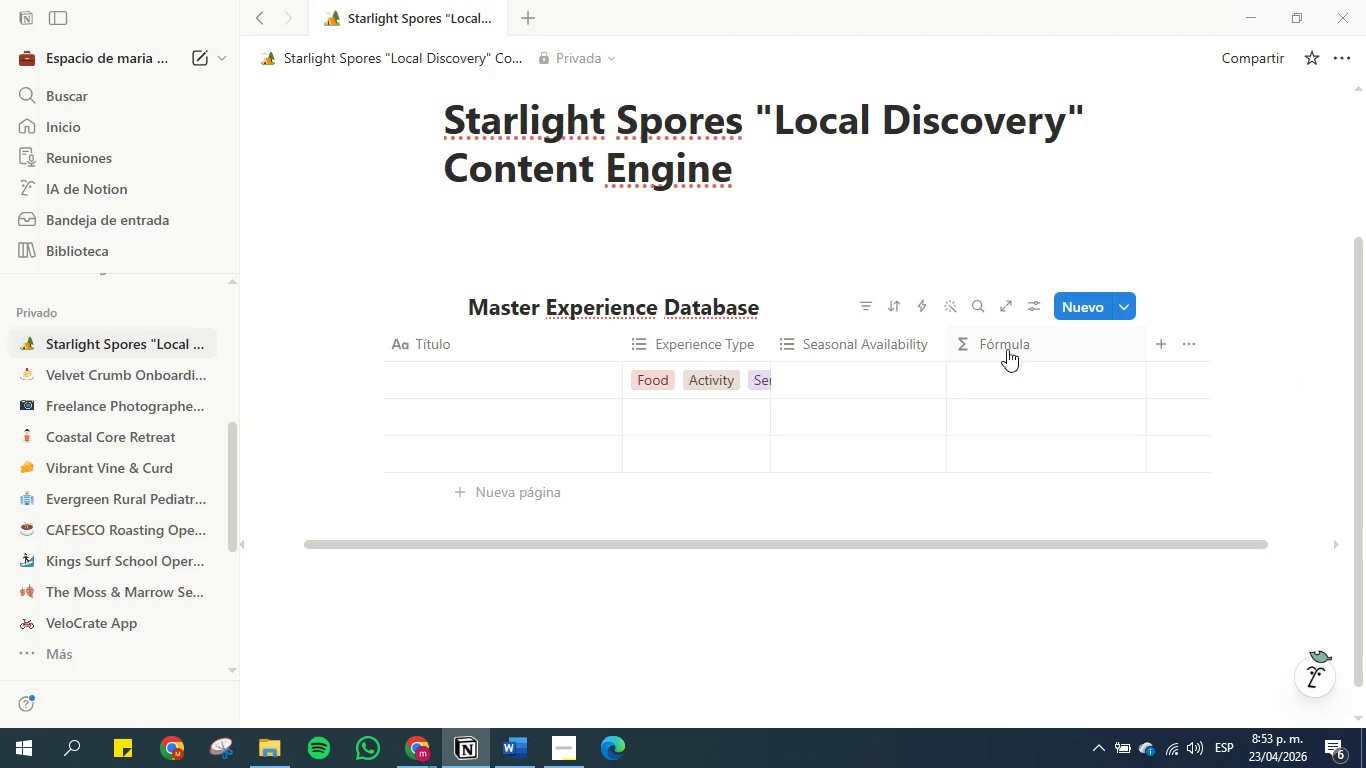 
left_click([1000, 332])
 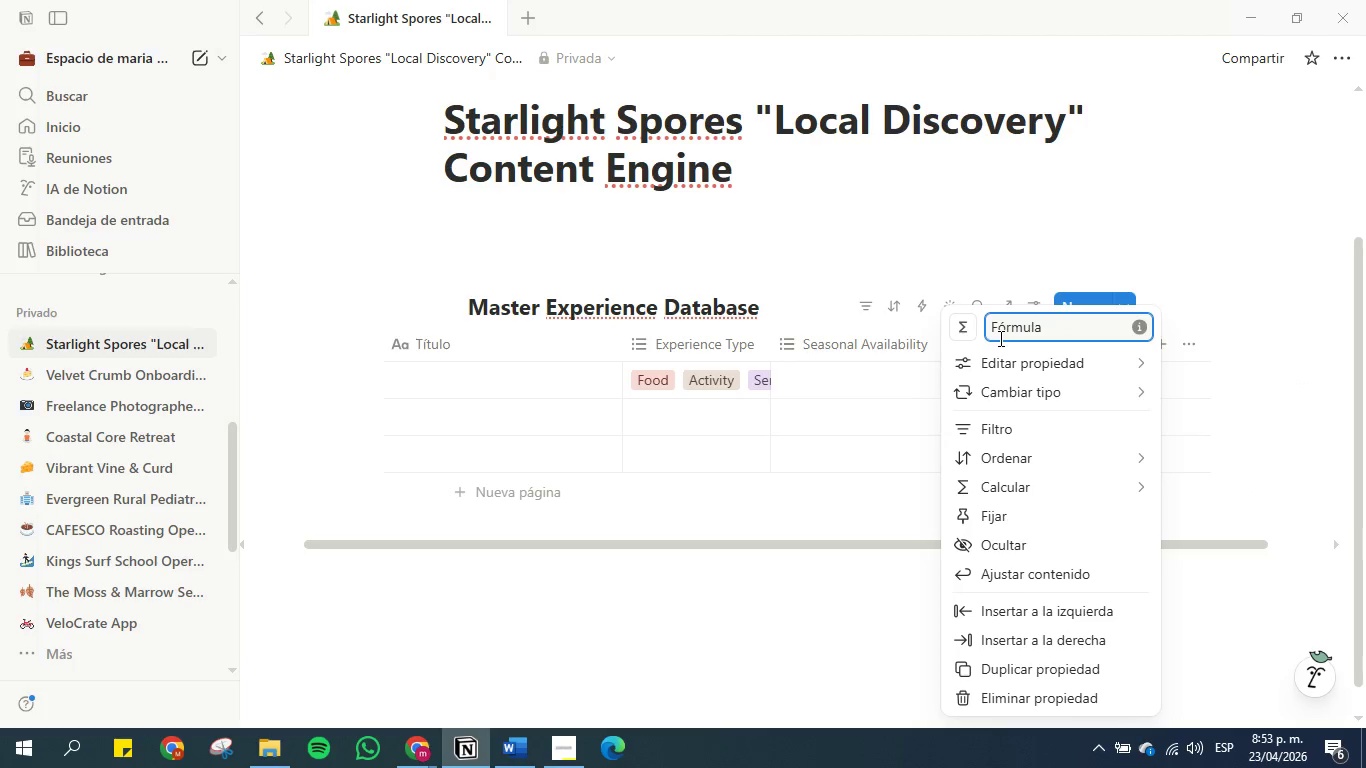 
double_click([1001, 330])
 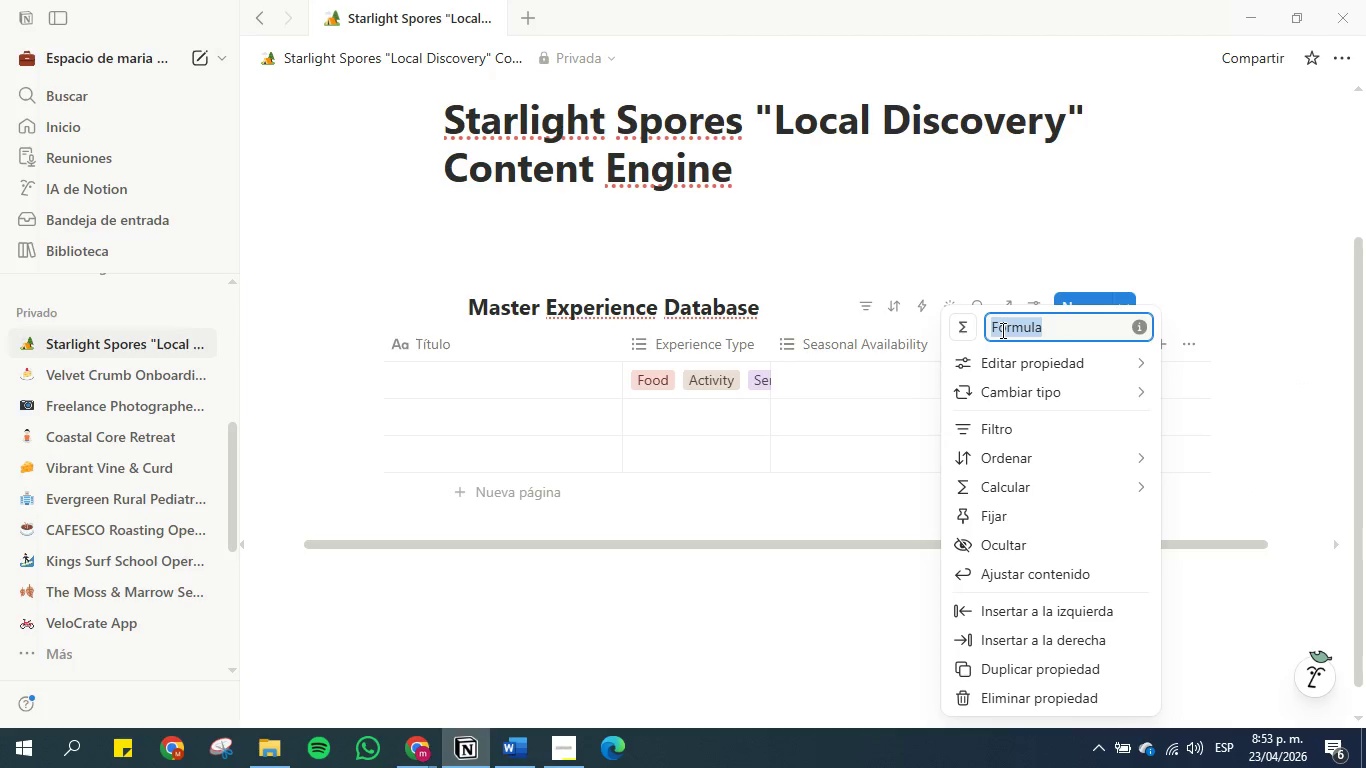 
triple_click([1001, 330])
 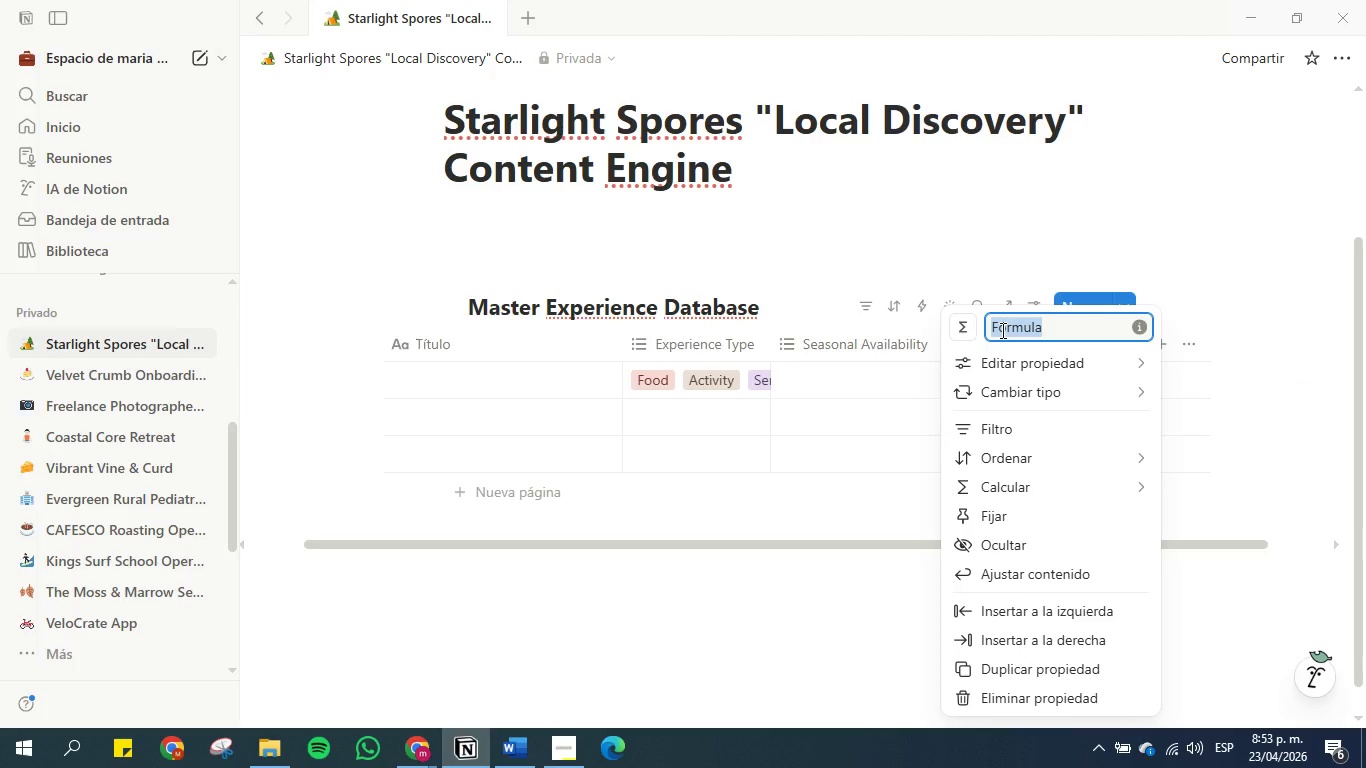 
triple_click([1001, 330])
 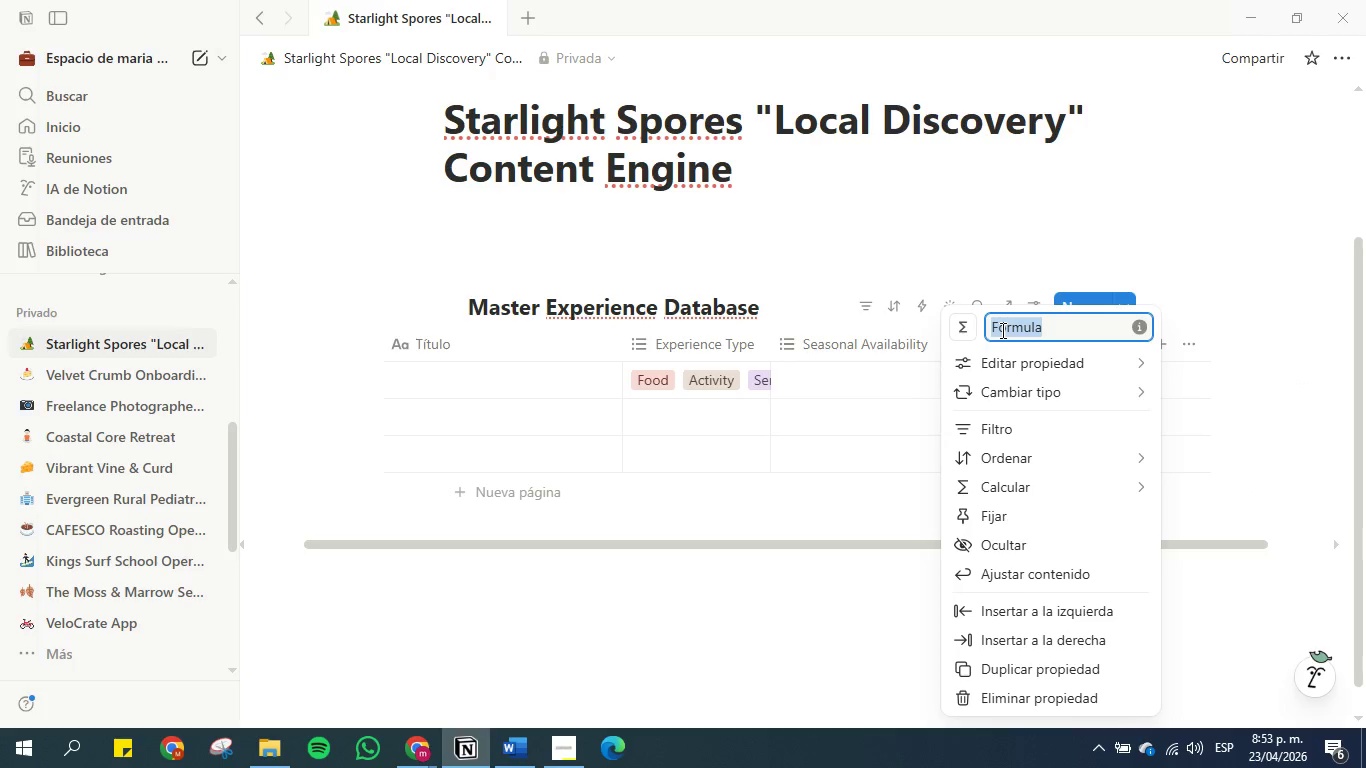 
key(Control+V)
 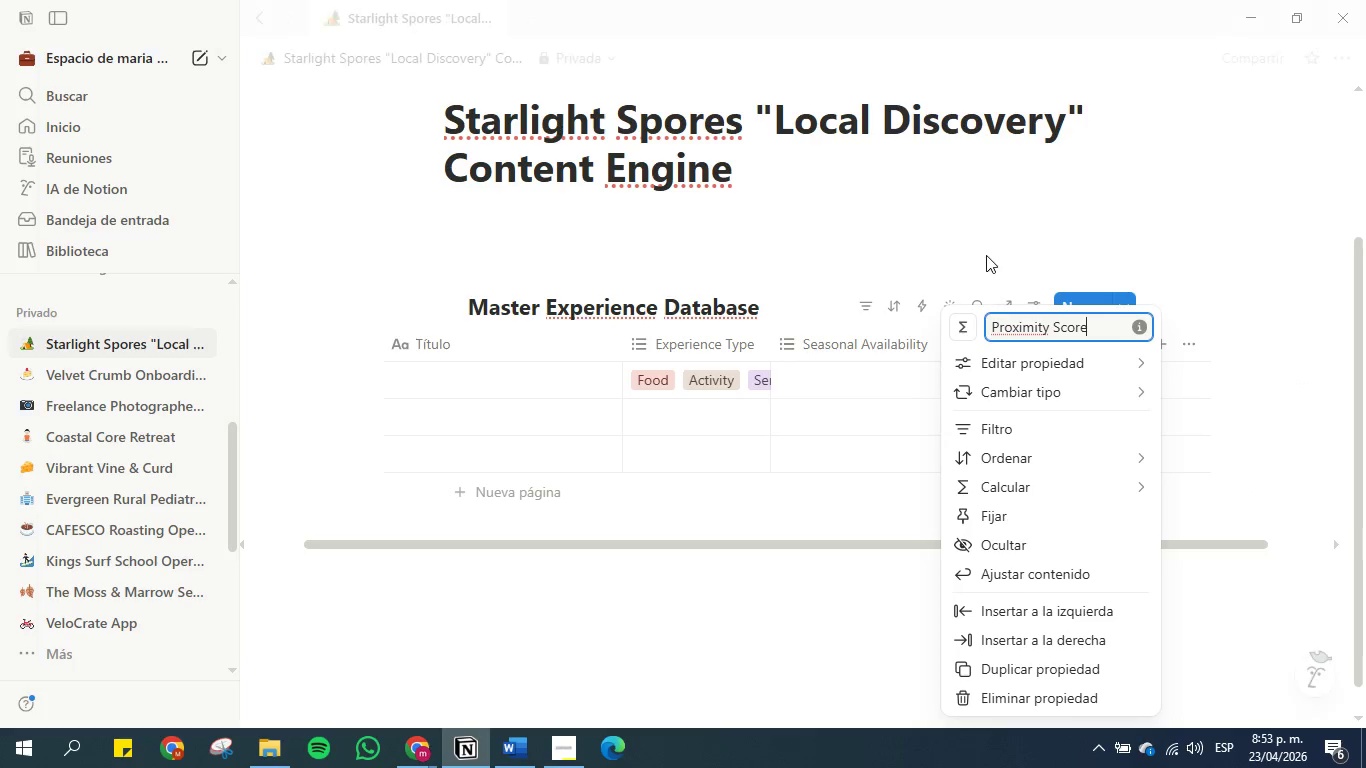 
left_click([986, 254])
 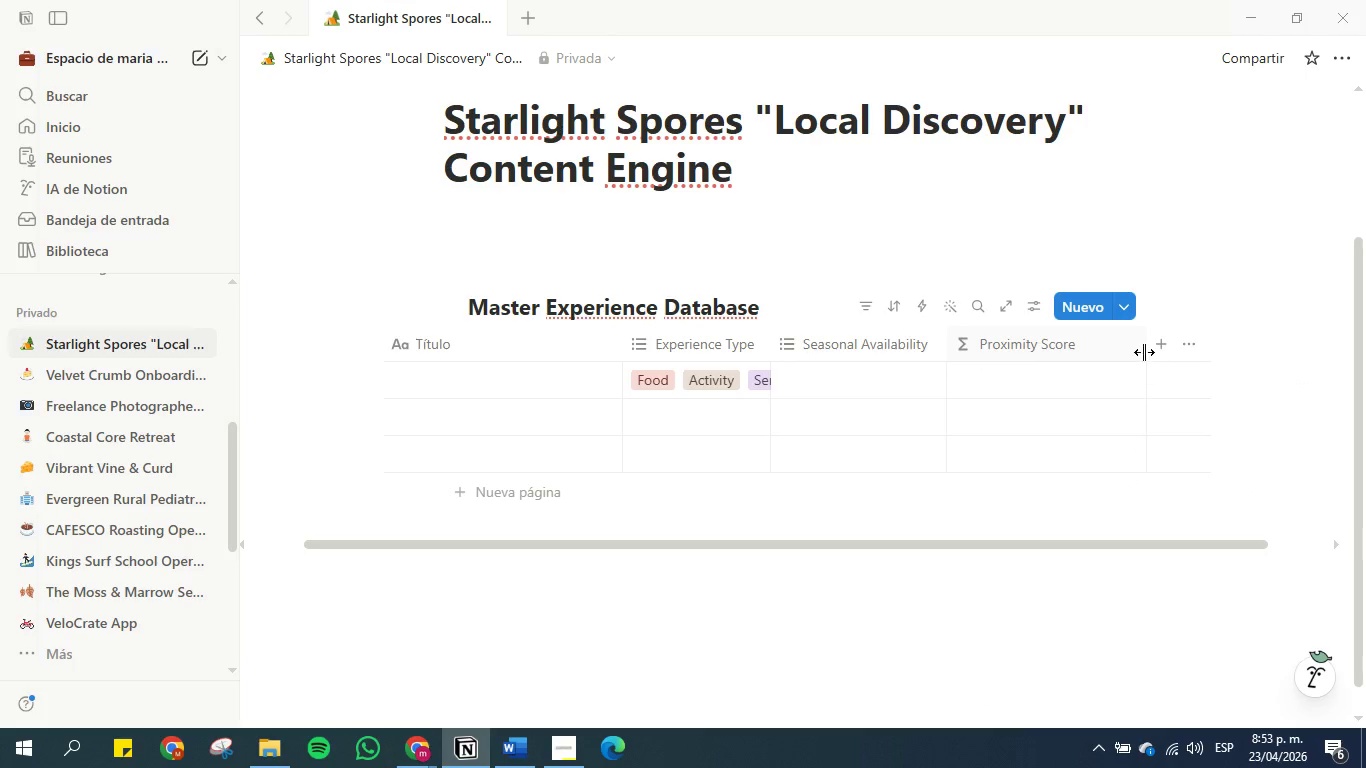 
left_click_drag(start_coordinate=[1144, 352], to_coordinate=[1082, 353])
 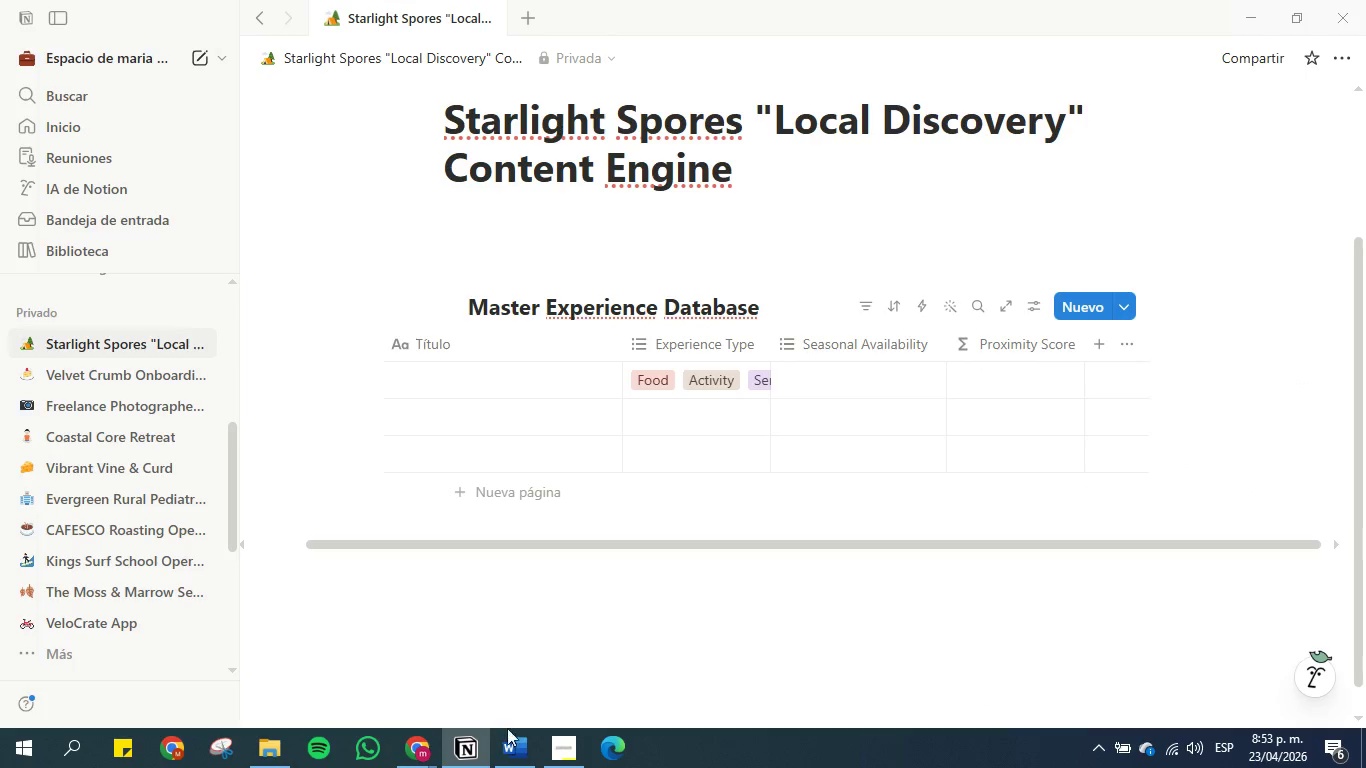 
left_click([518, 763])
 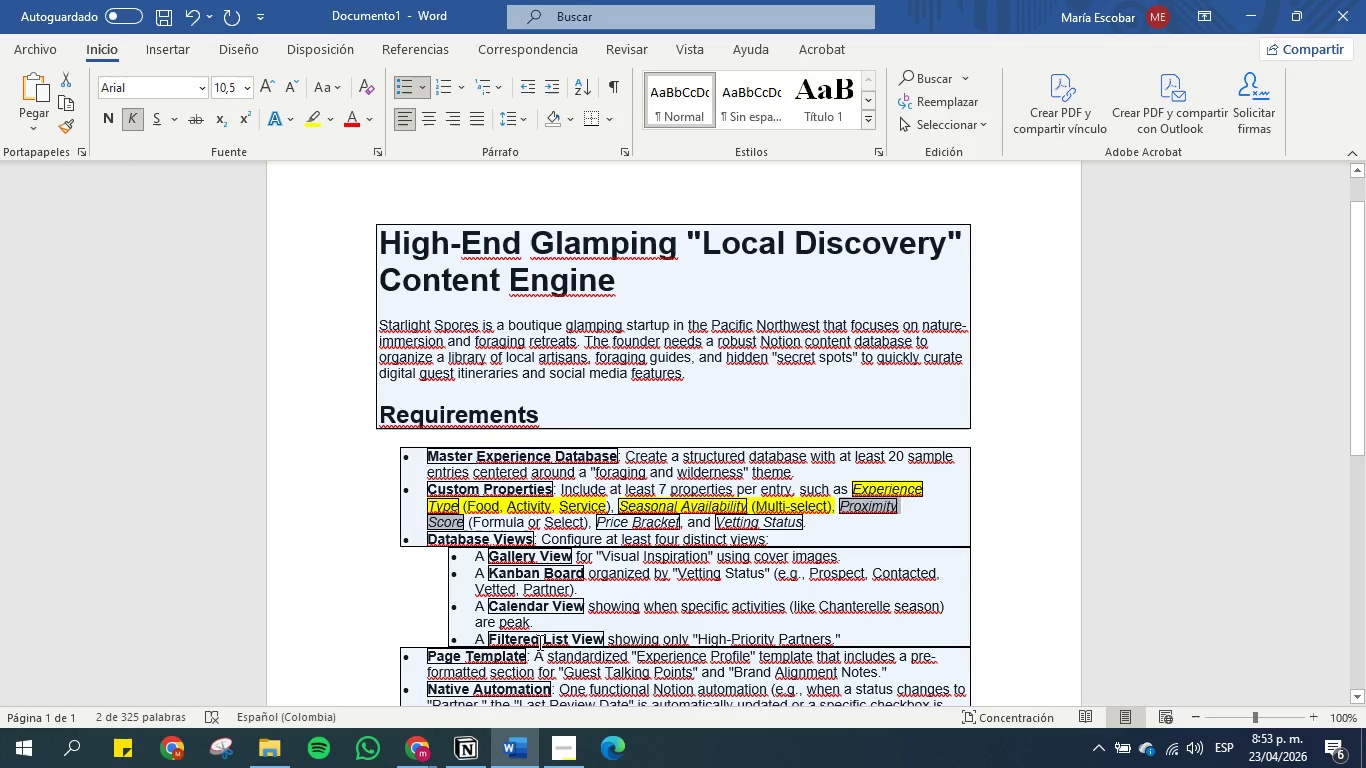 
wait(5.06)
 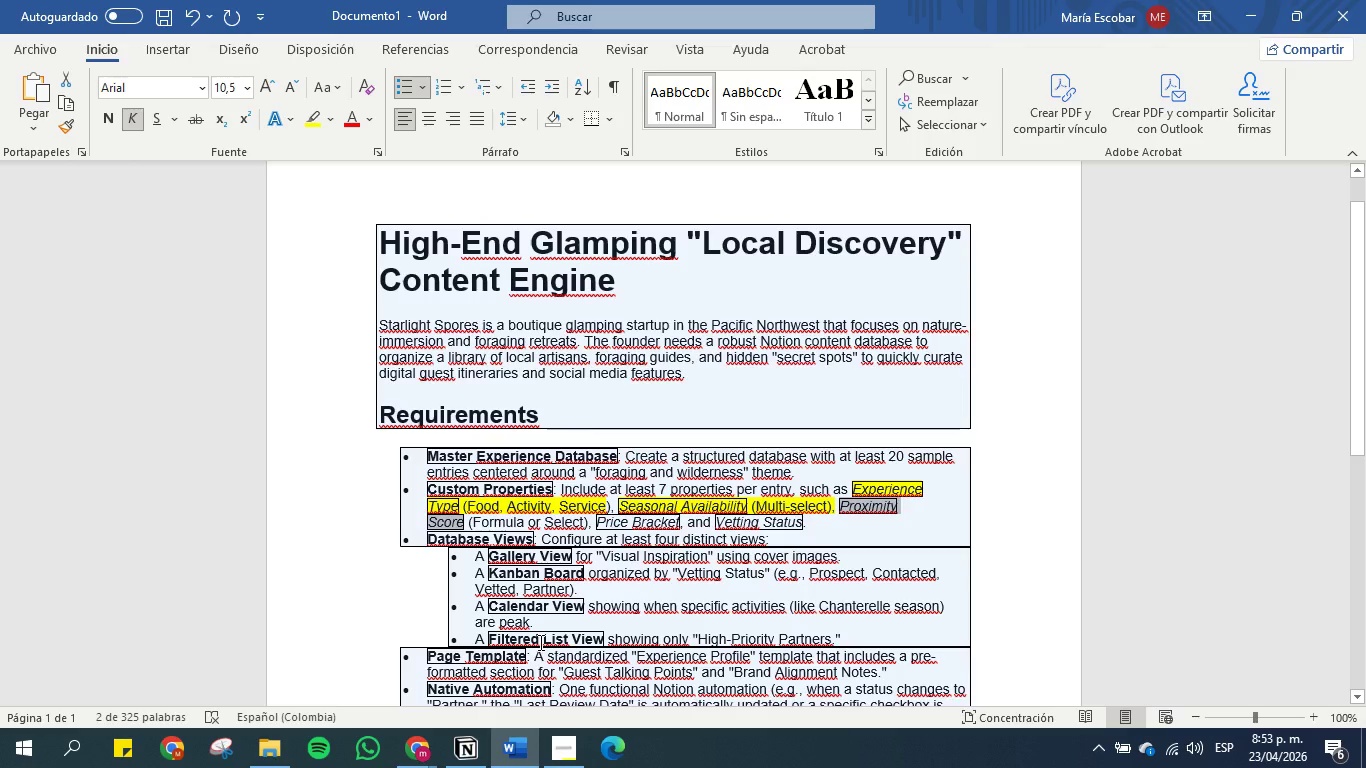 
left_click([531, 514])
 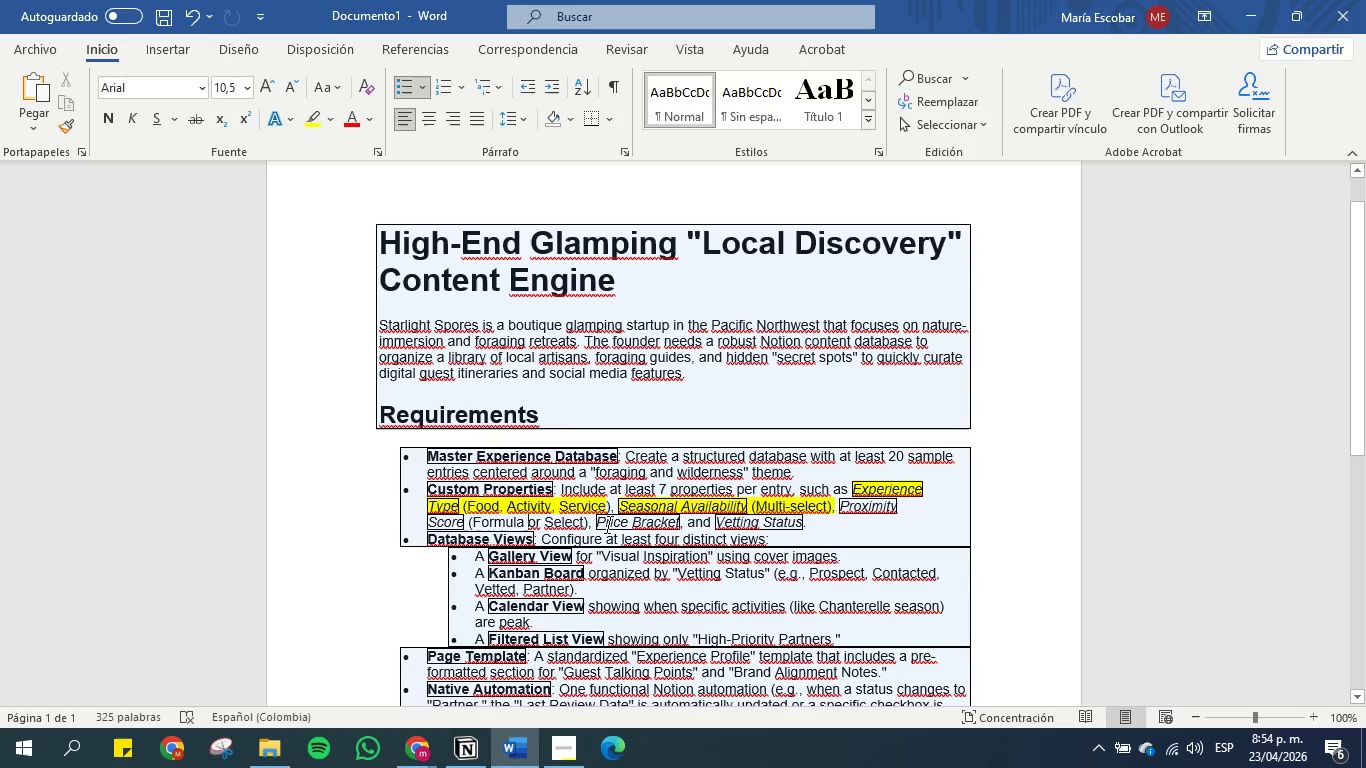 
left_click_drag(start_coordinate=[598, 523], to_coordinate=[679, 527])
 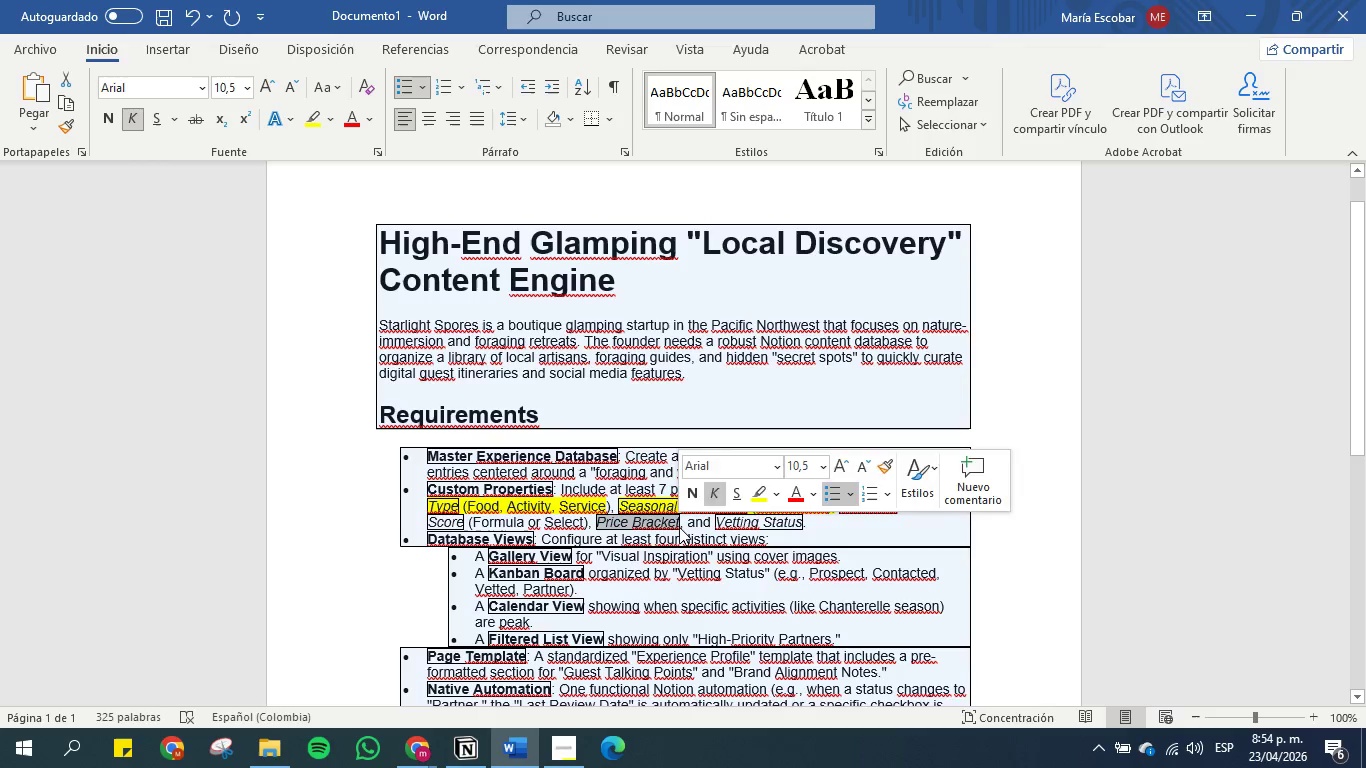 
key(Control+C)
 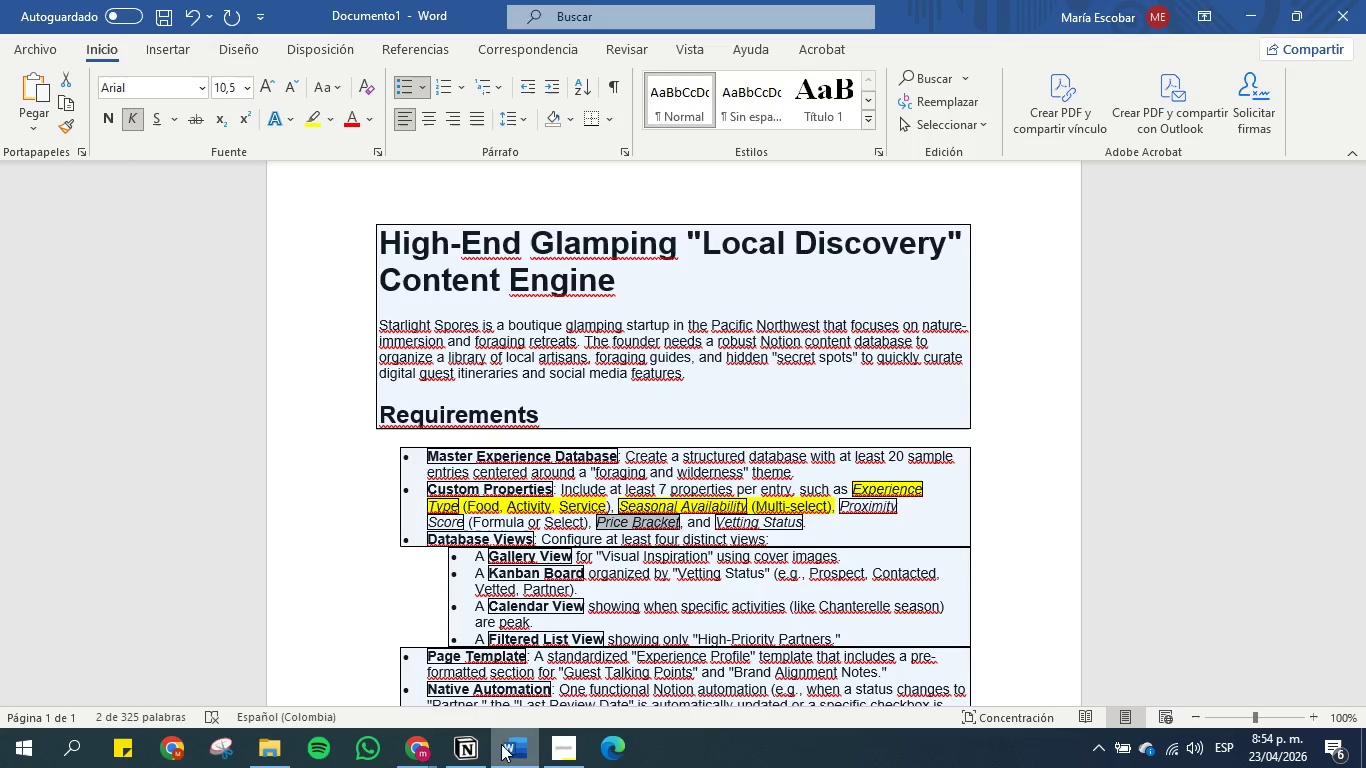 
left_click([458, 749])
 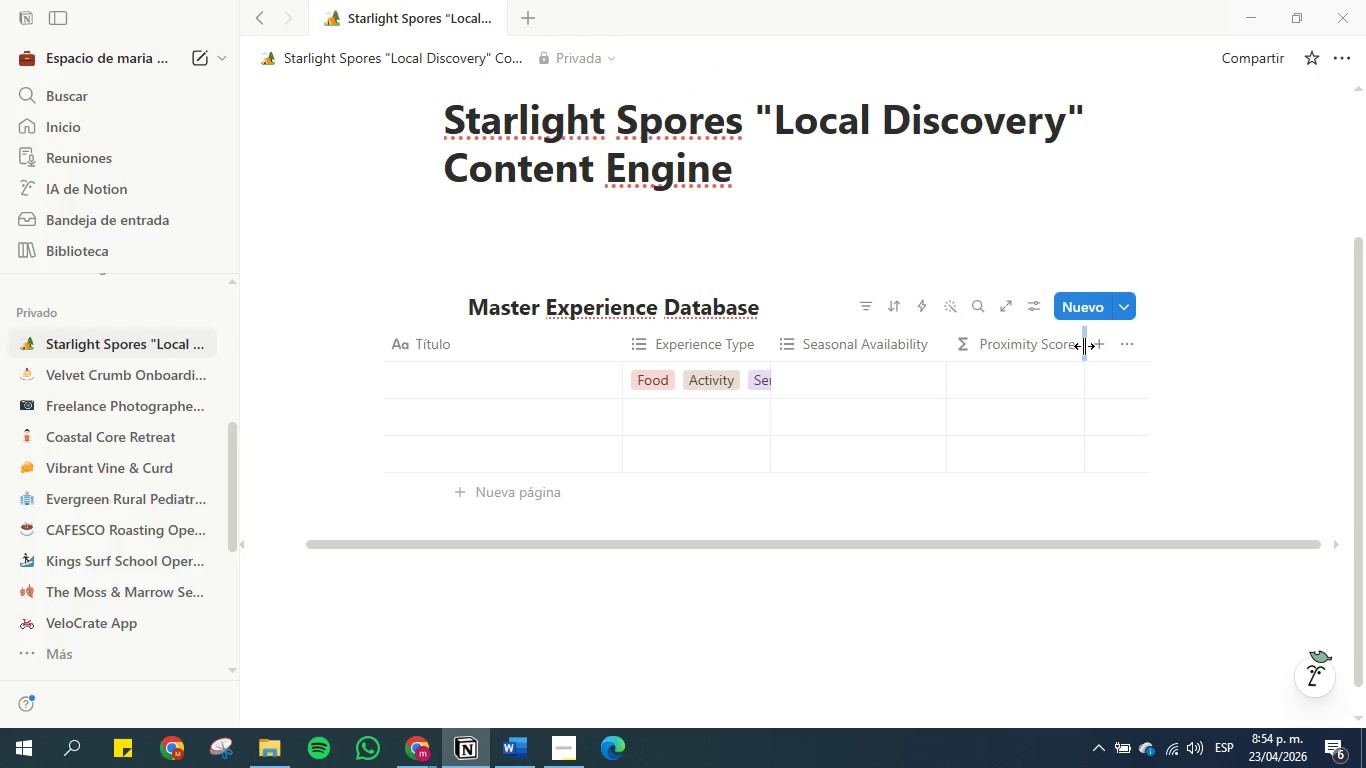 
left_click([1101, 350])
 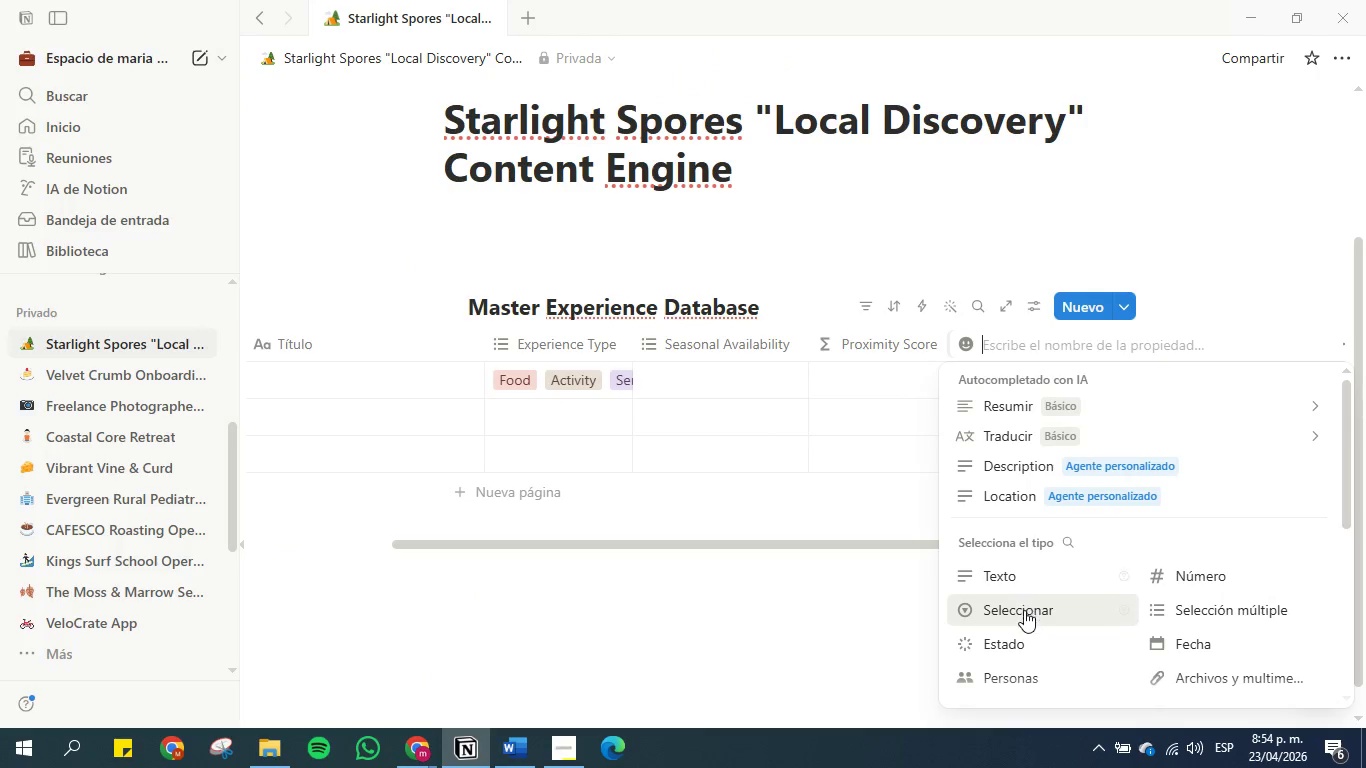 
left_click([1170, 571])
 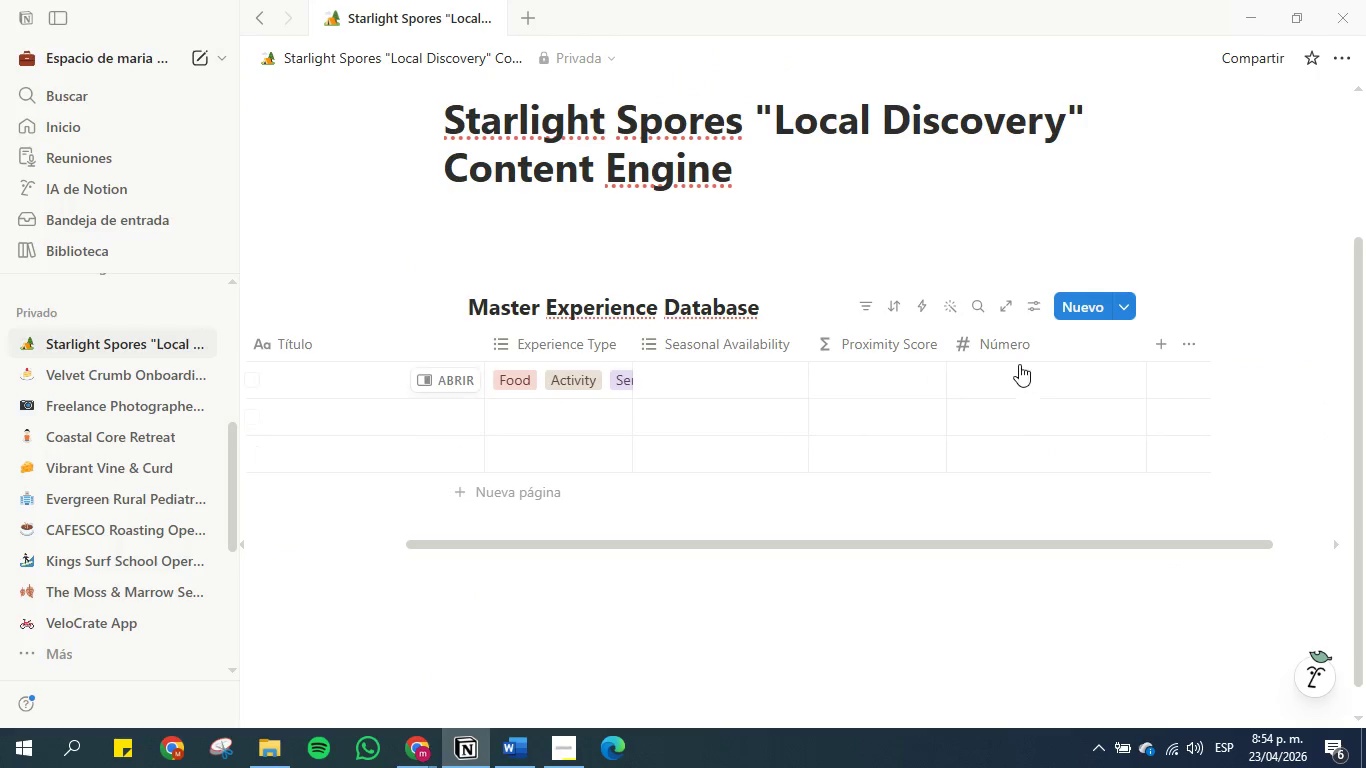 
left_click([1009, 344])
 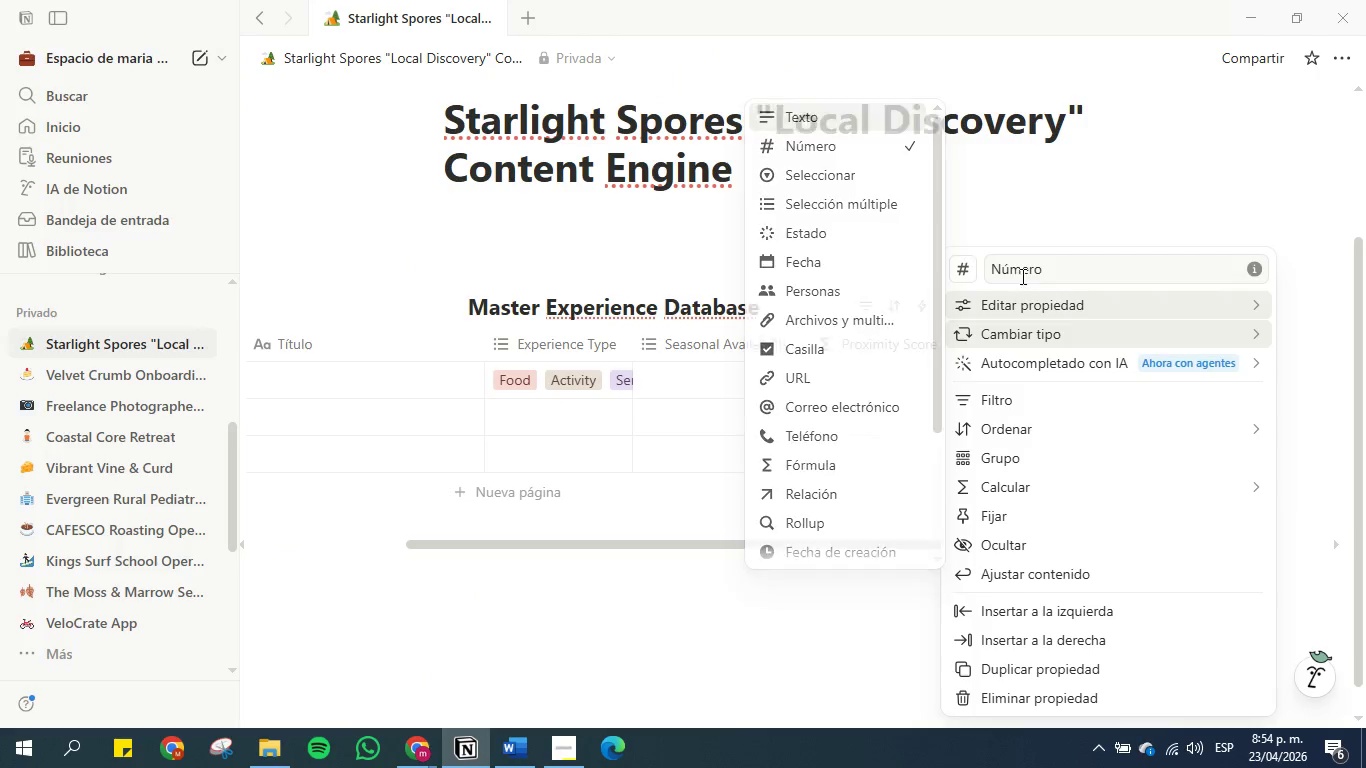 
double_click([1023, 266])
 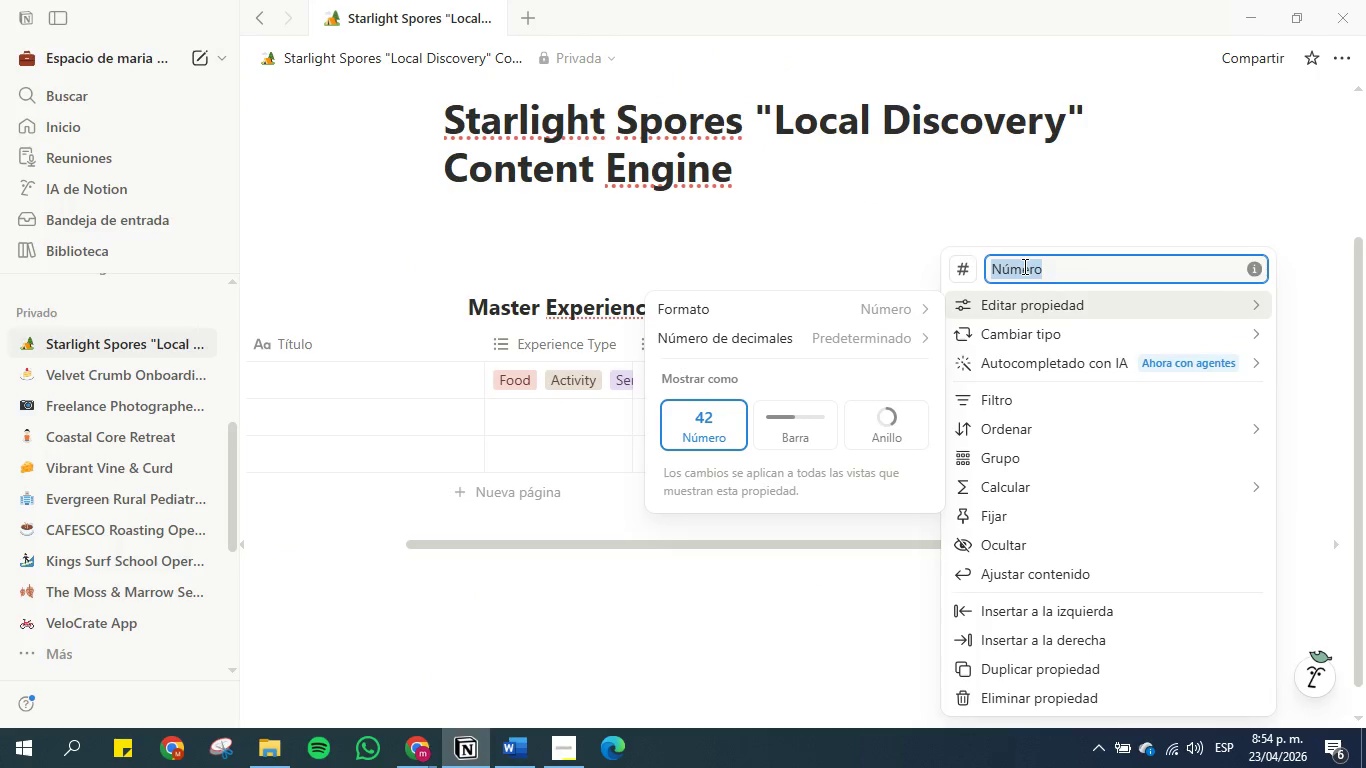 
triple_click([1023, 266])
 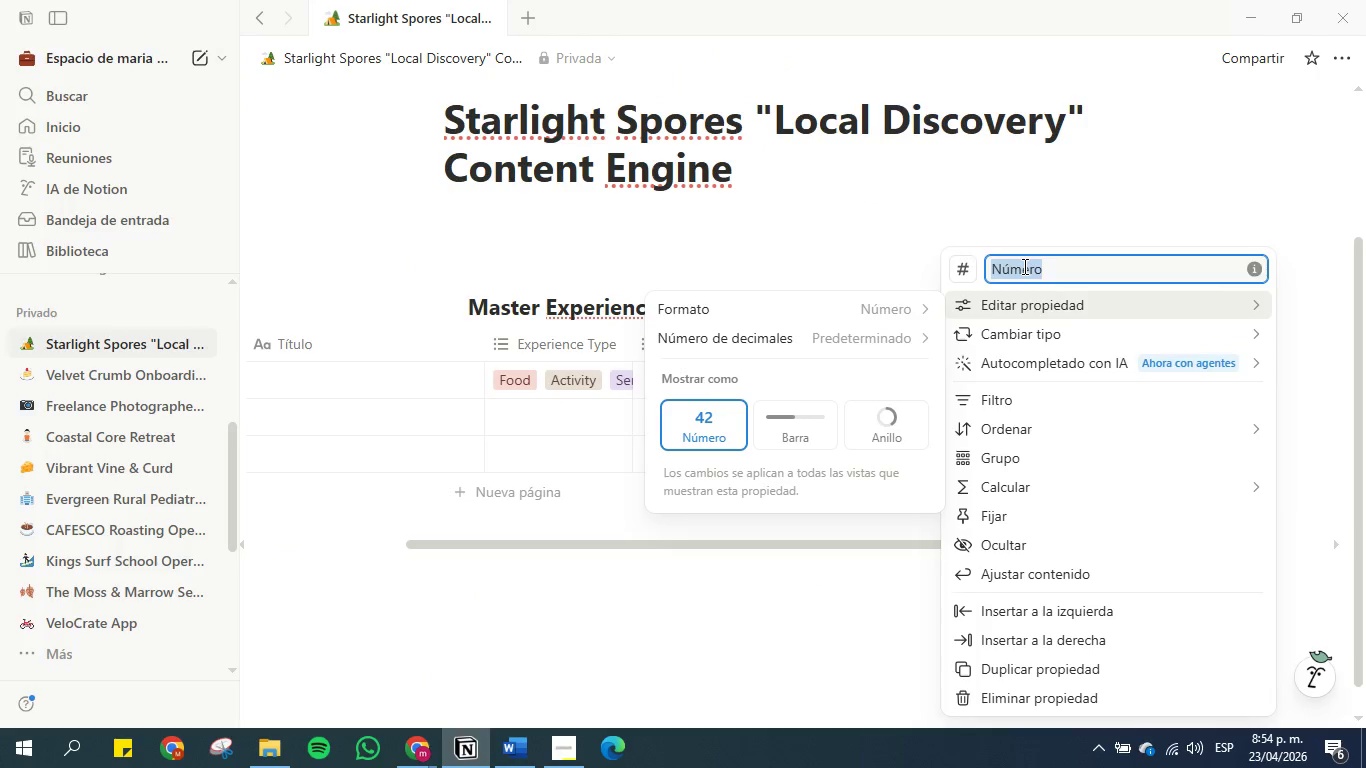 
key(Control+V)
 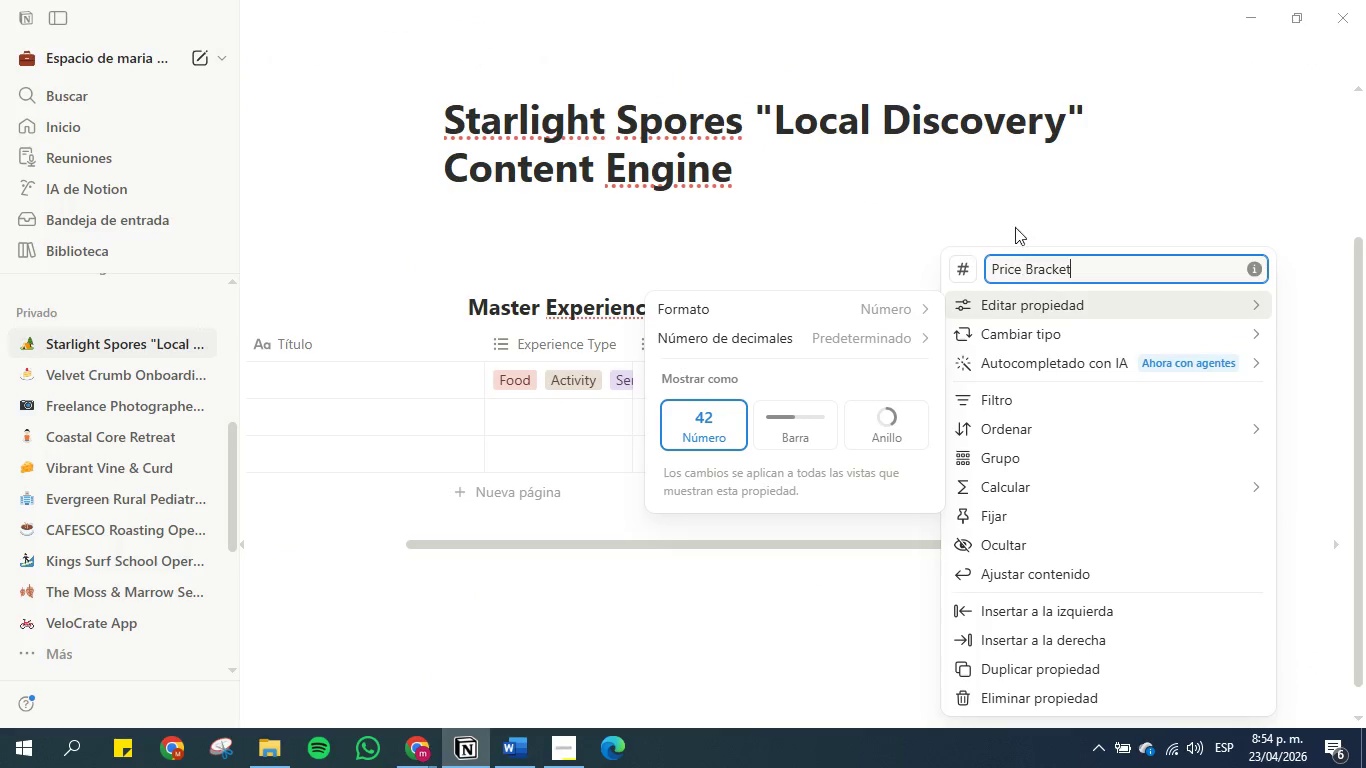 
left_click([1012, 218])
 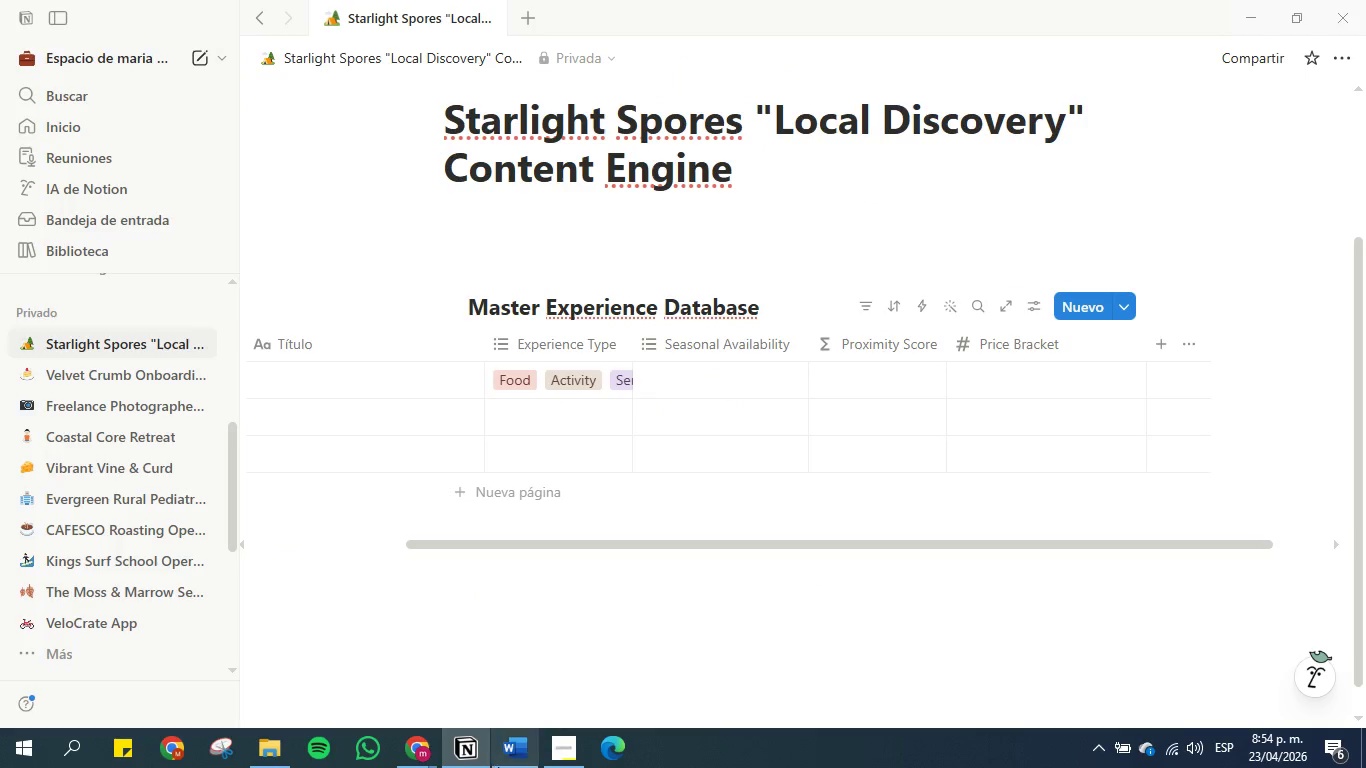 
left_click([513, 741])
 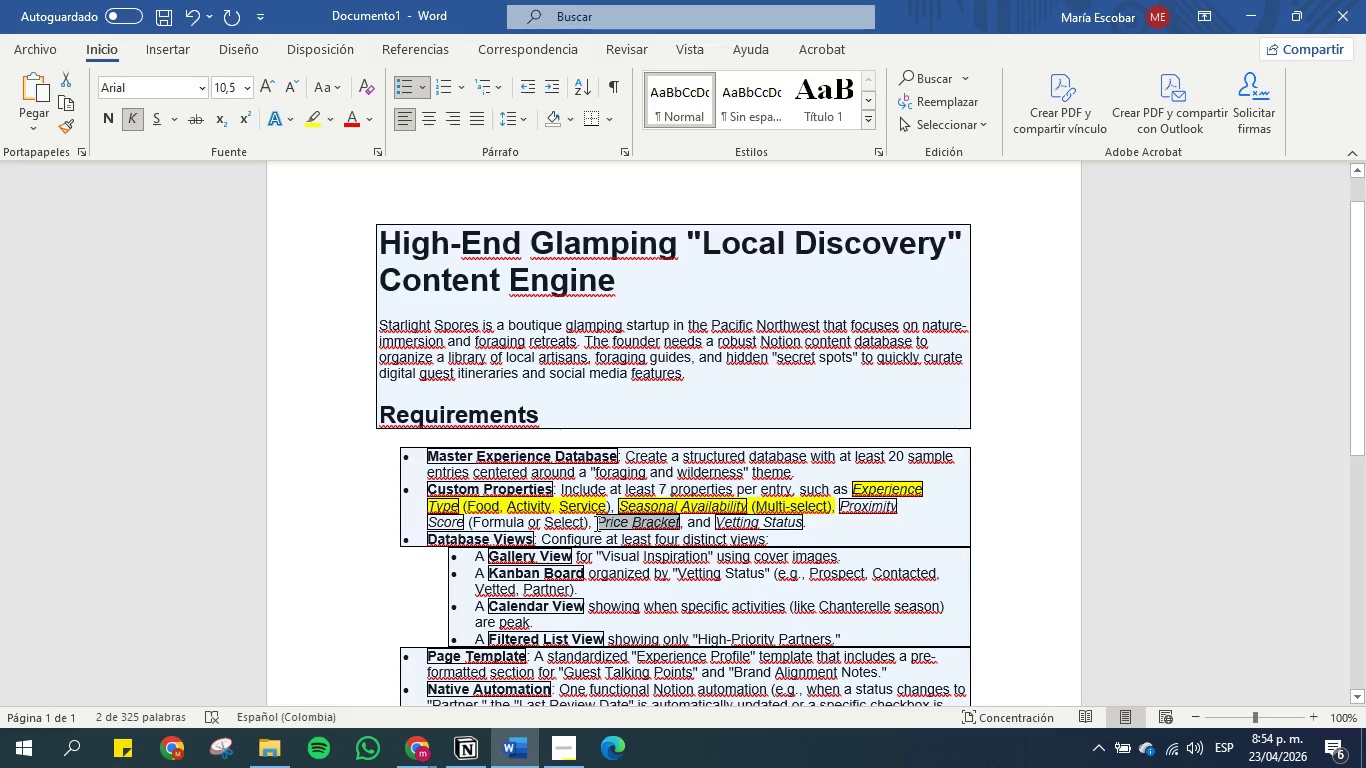 
left_click([609, 520])
 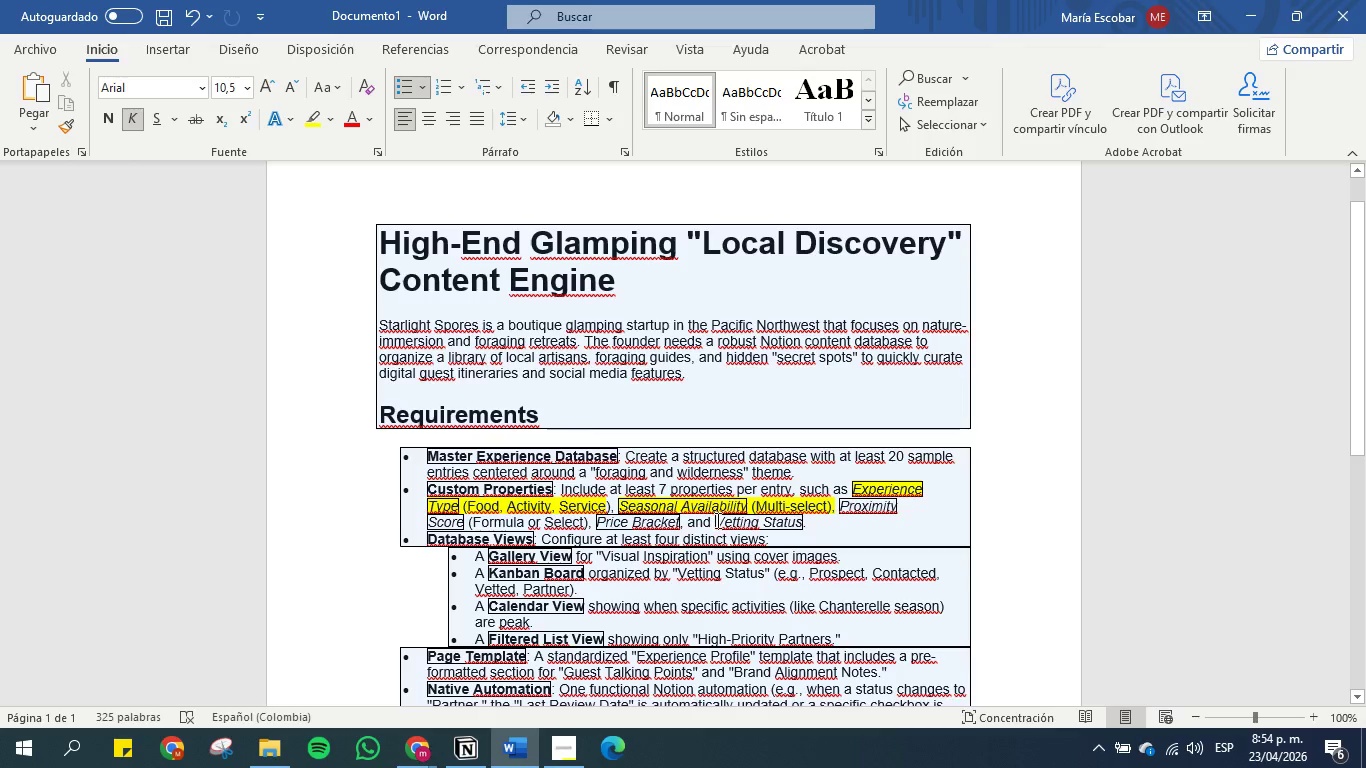 
left_click_drag(start_coordinate=[716, 520], to_coordinate=[787, 523])
 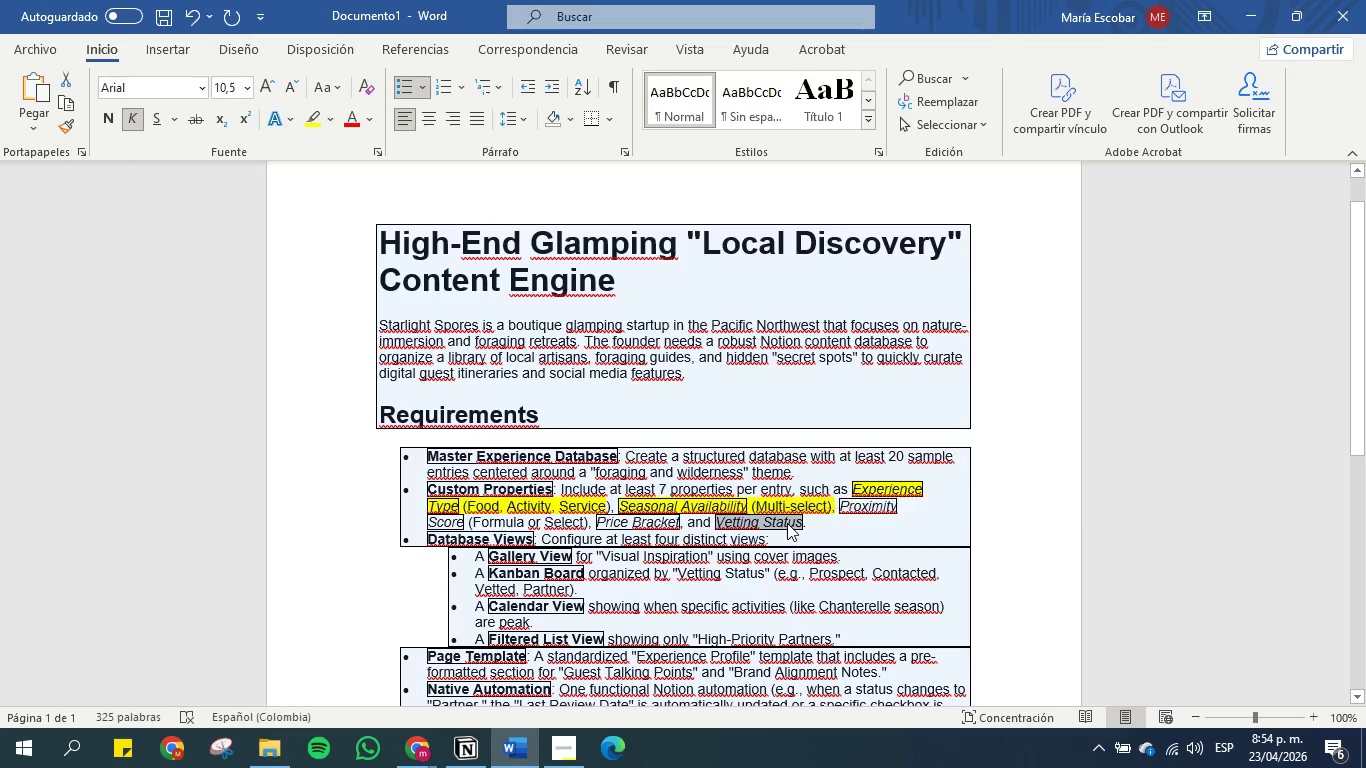 
key(Control+C)
 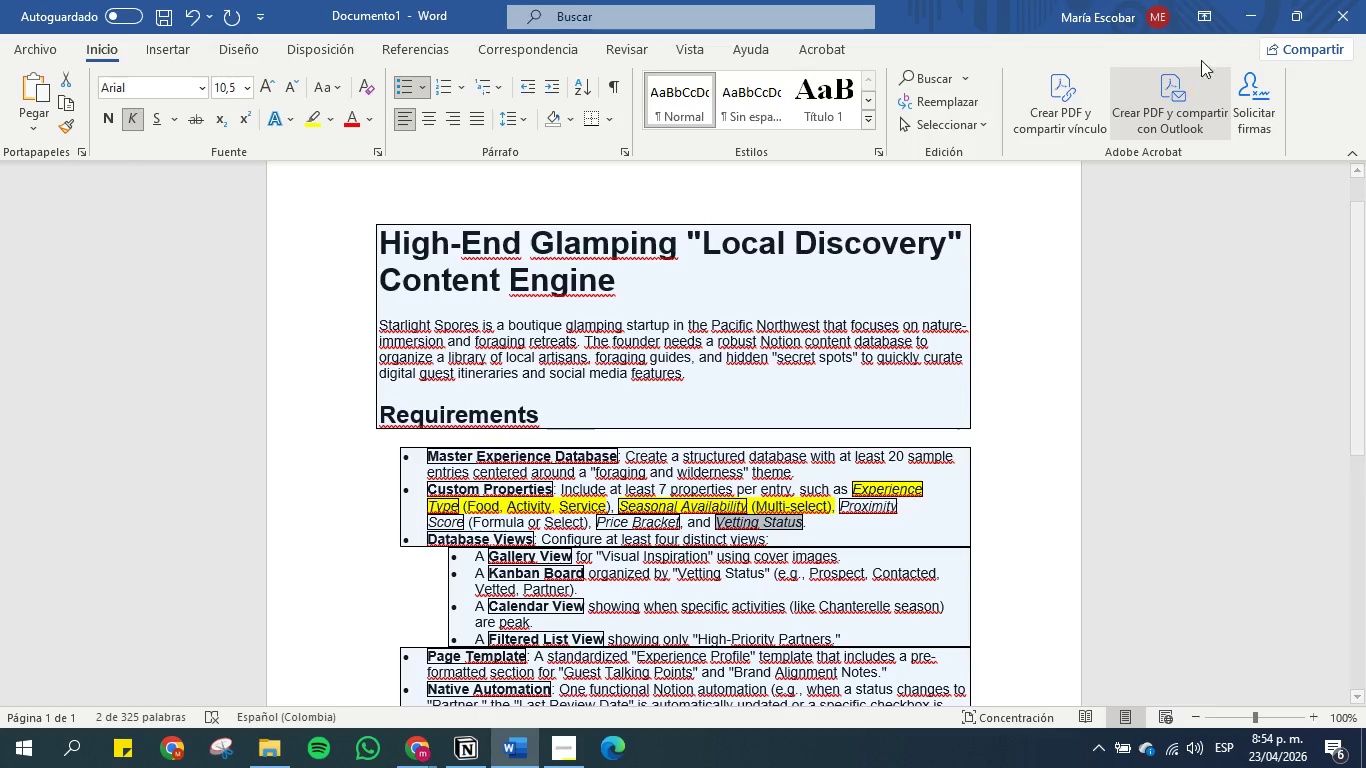 
left_click([1250, 8])
 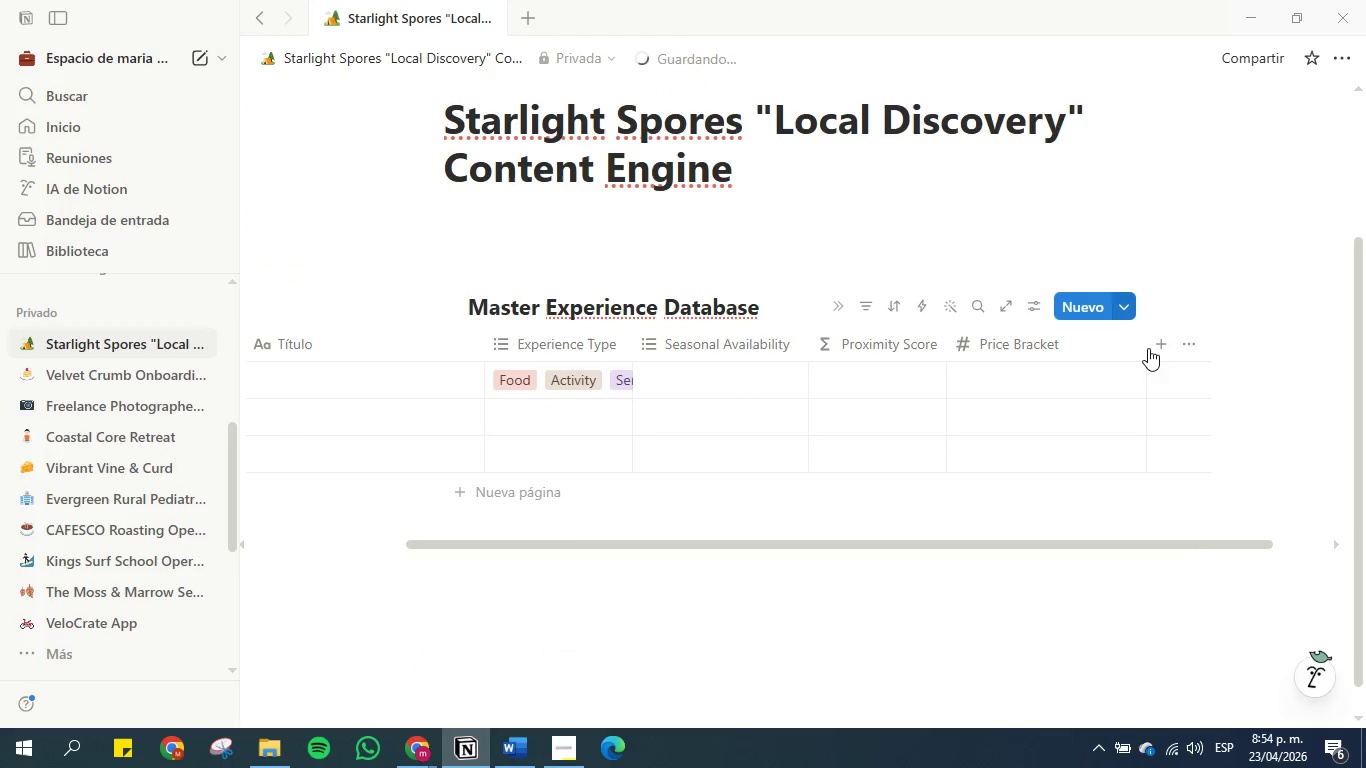 
left_click([1154, 355])
 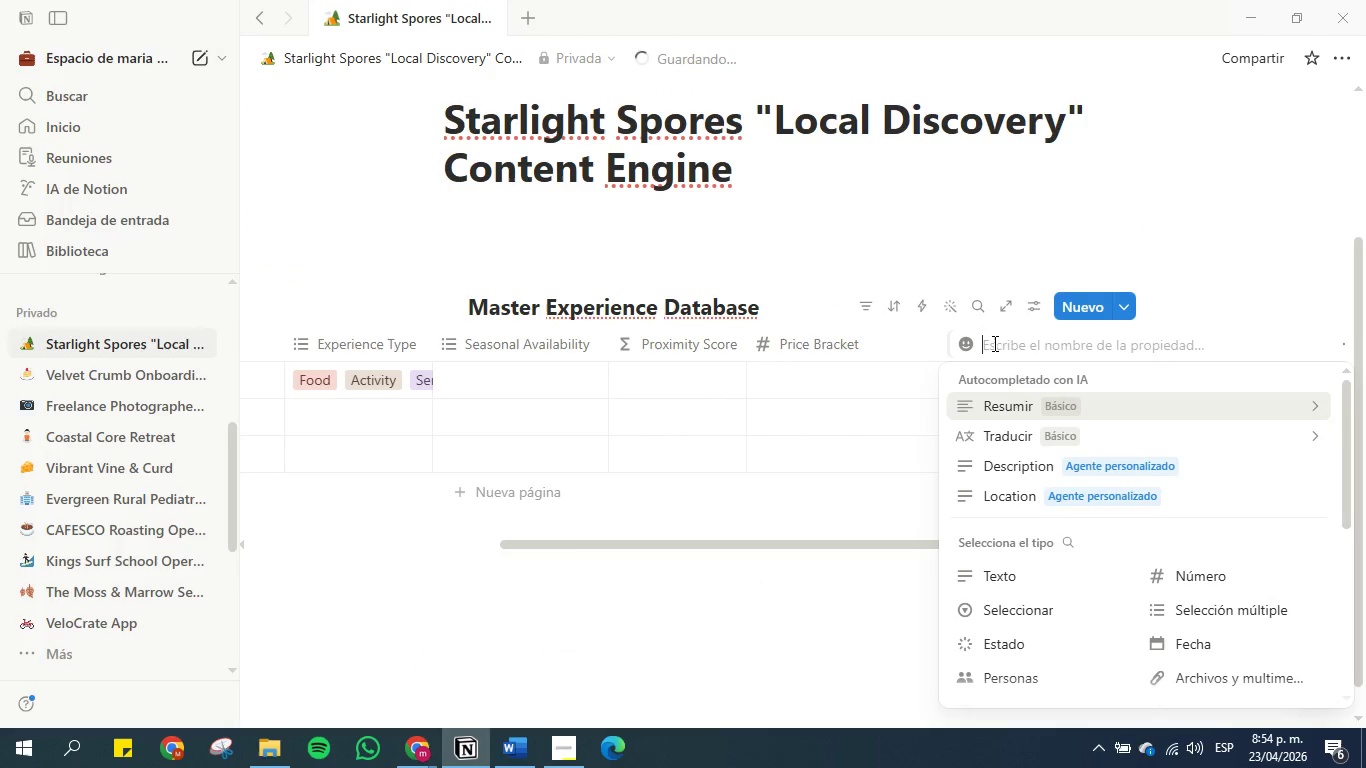 
mouse_move([996, 585])
 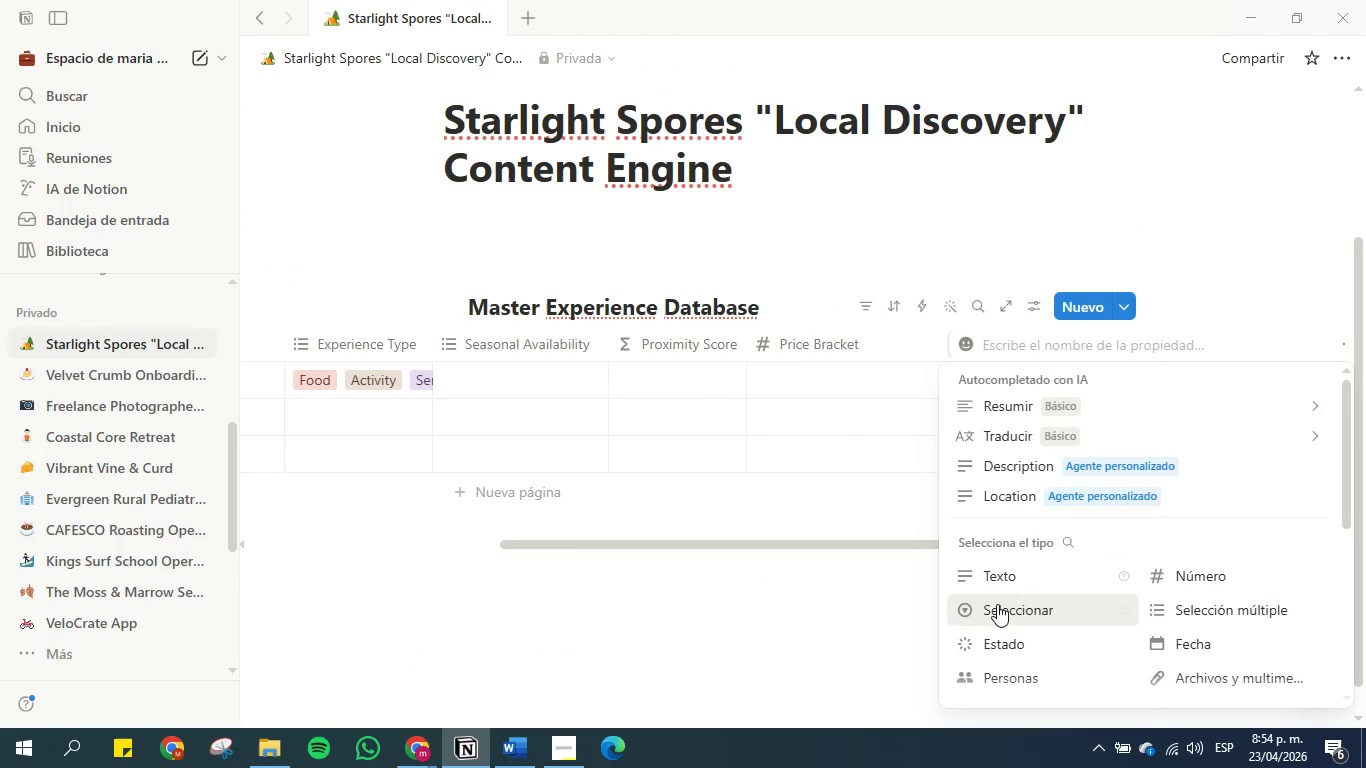 
left_click([997, 604])
 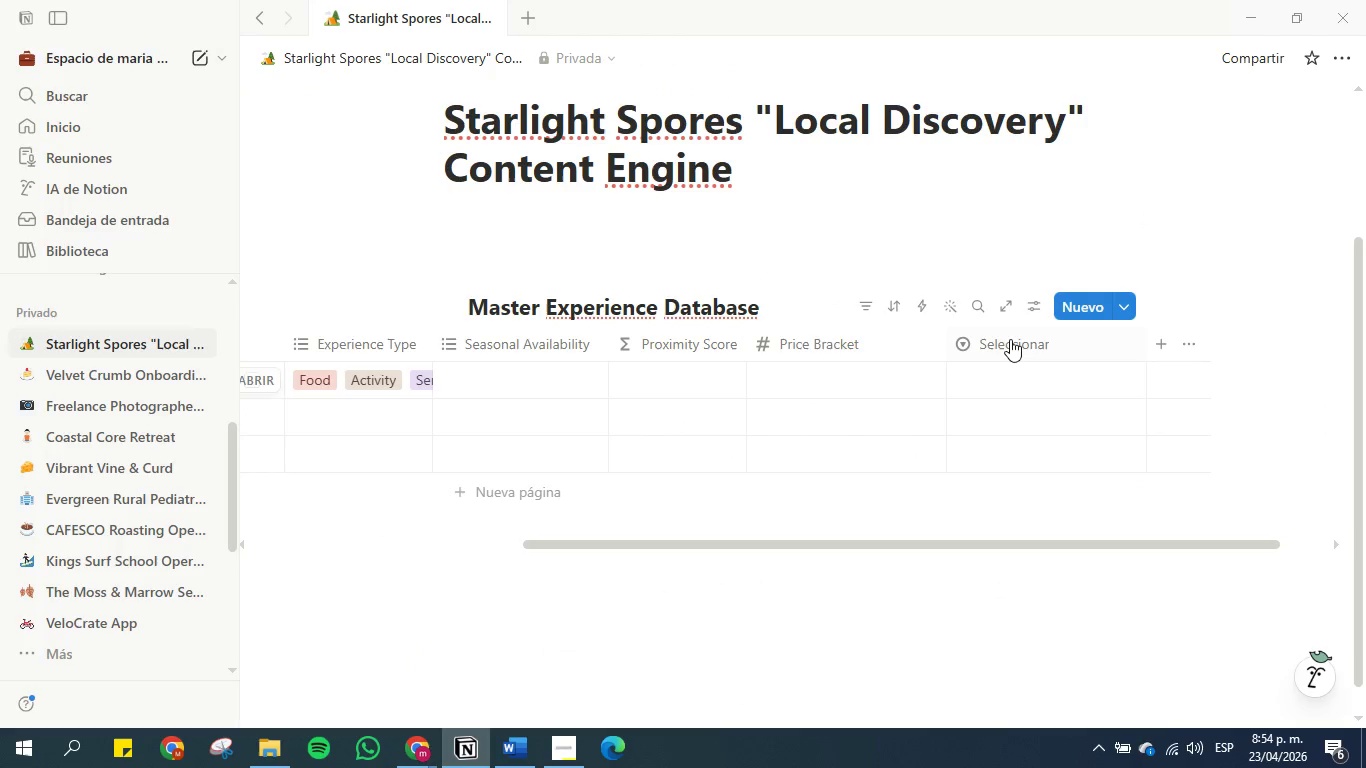 
left_click([1011, 336])
 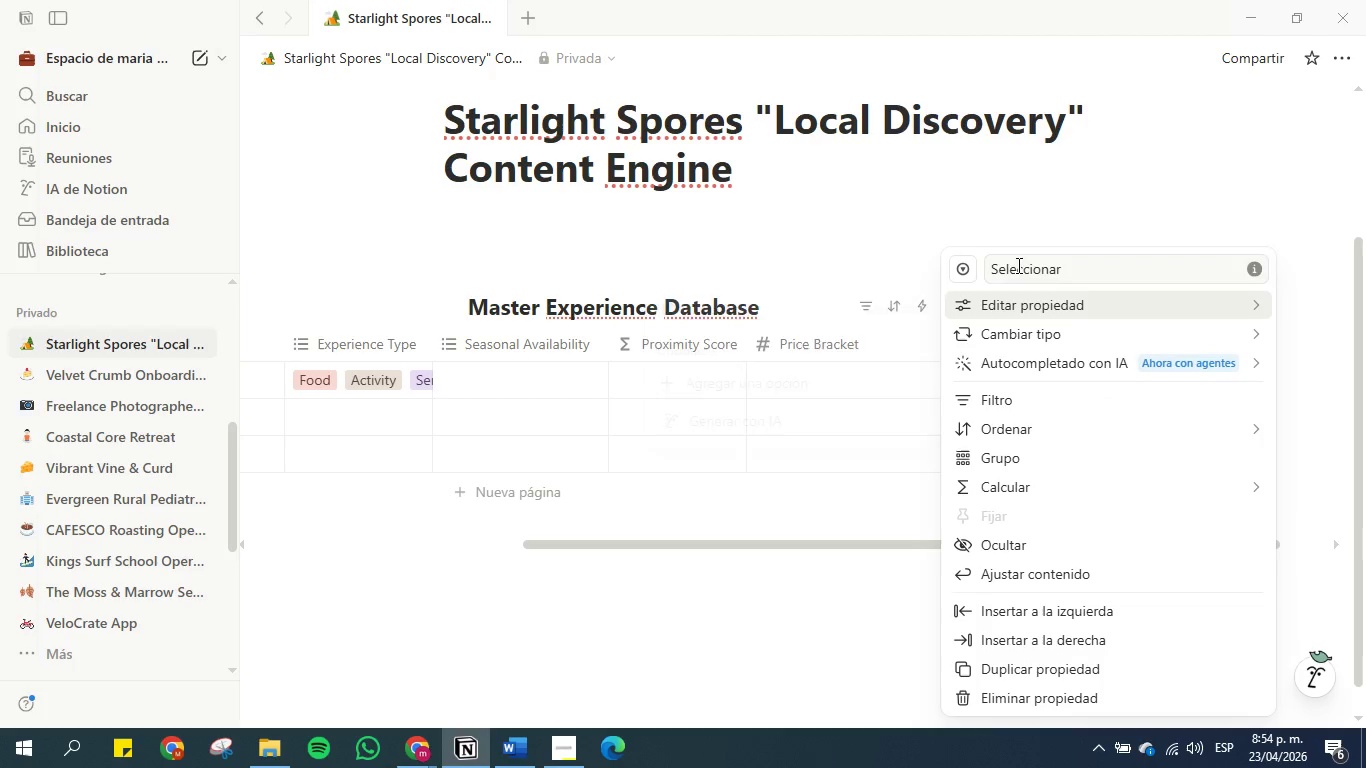 
double_click([1018, 264])
 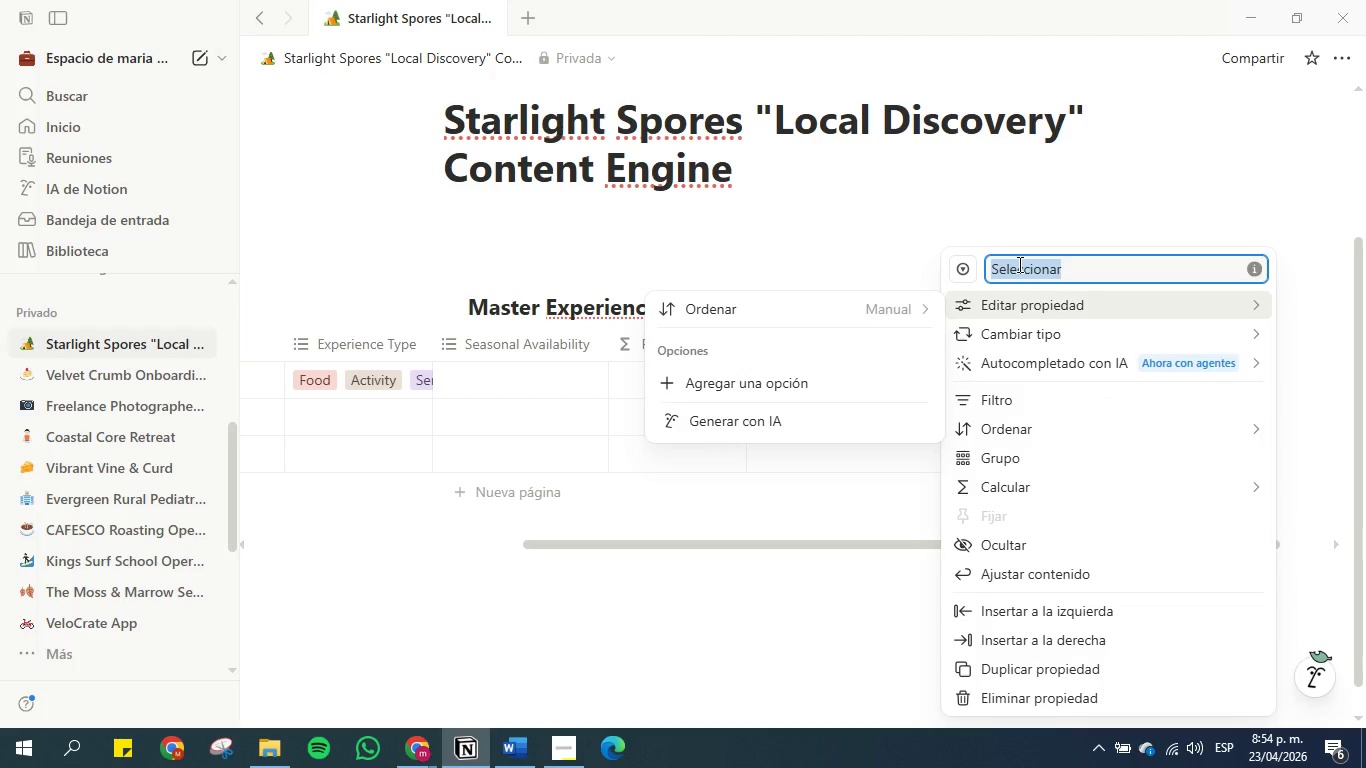 
key(Control+V)
 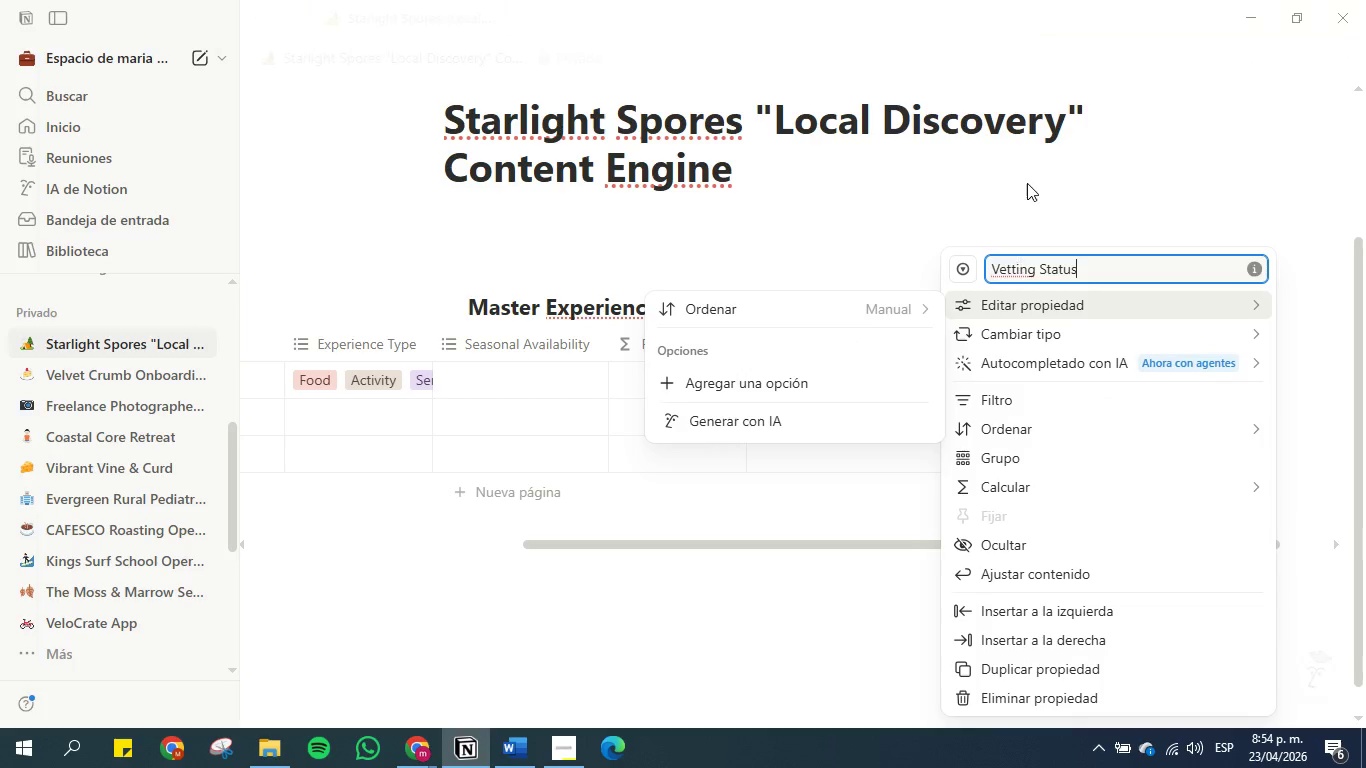 
left_click([1027, 183])
 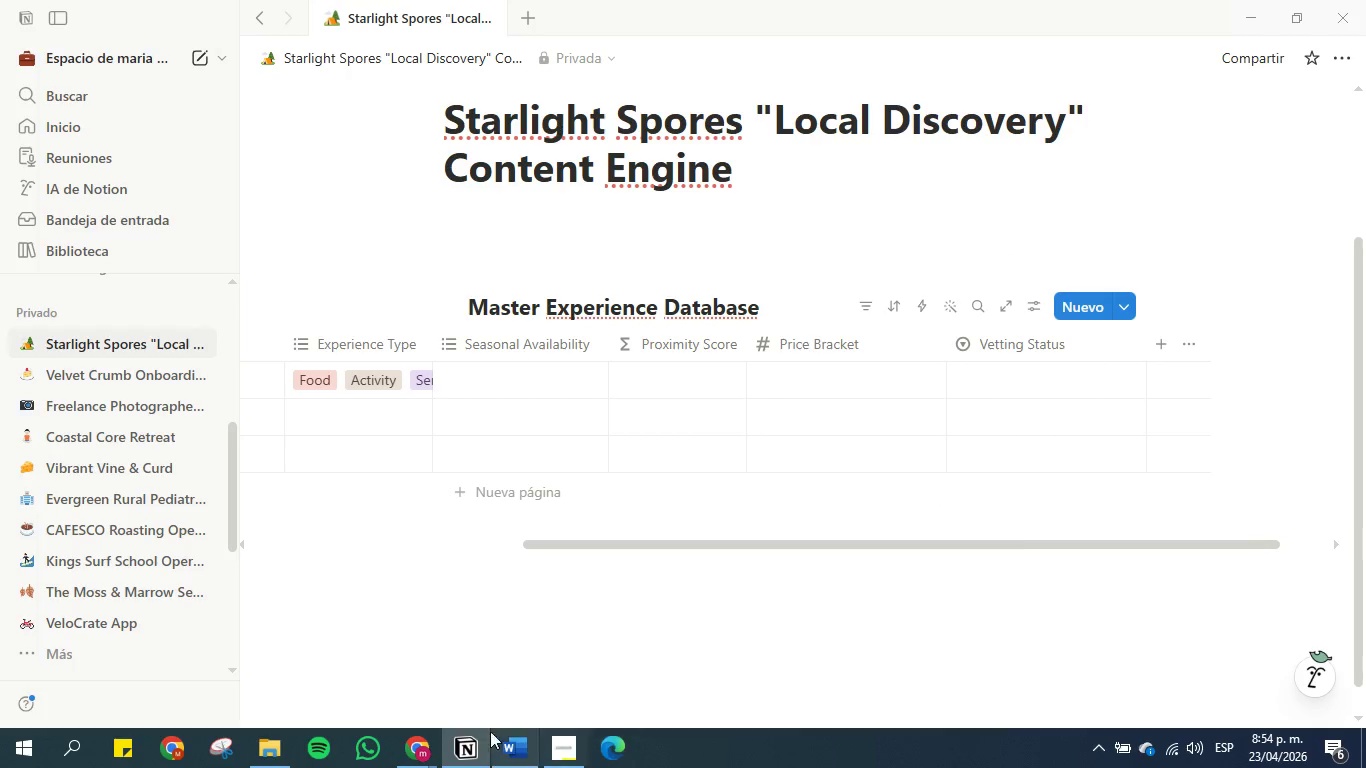 
left_click([429, 744])
 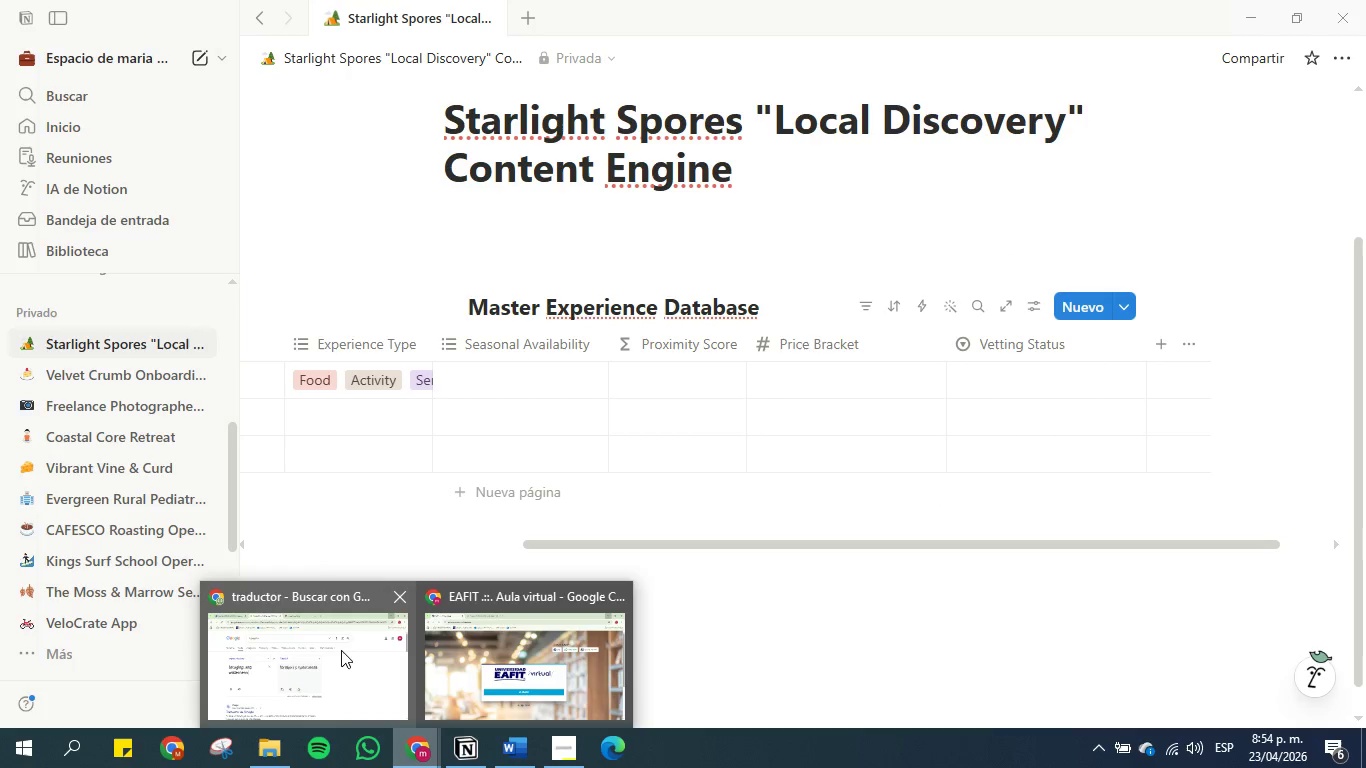 
left_click([341, 650])
 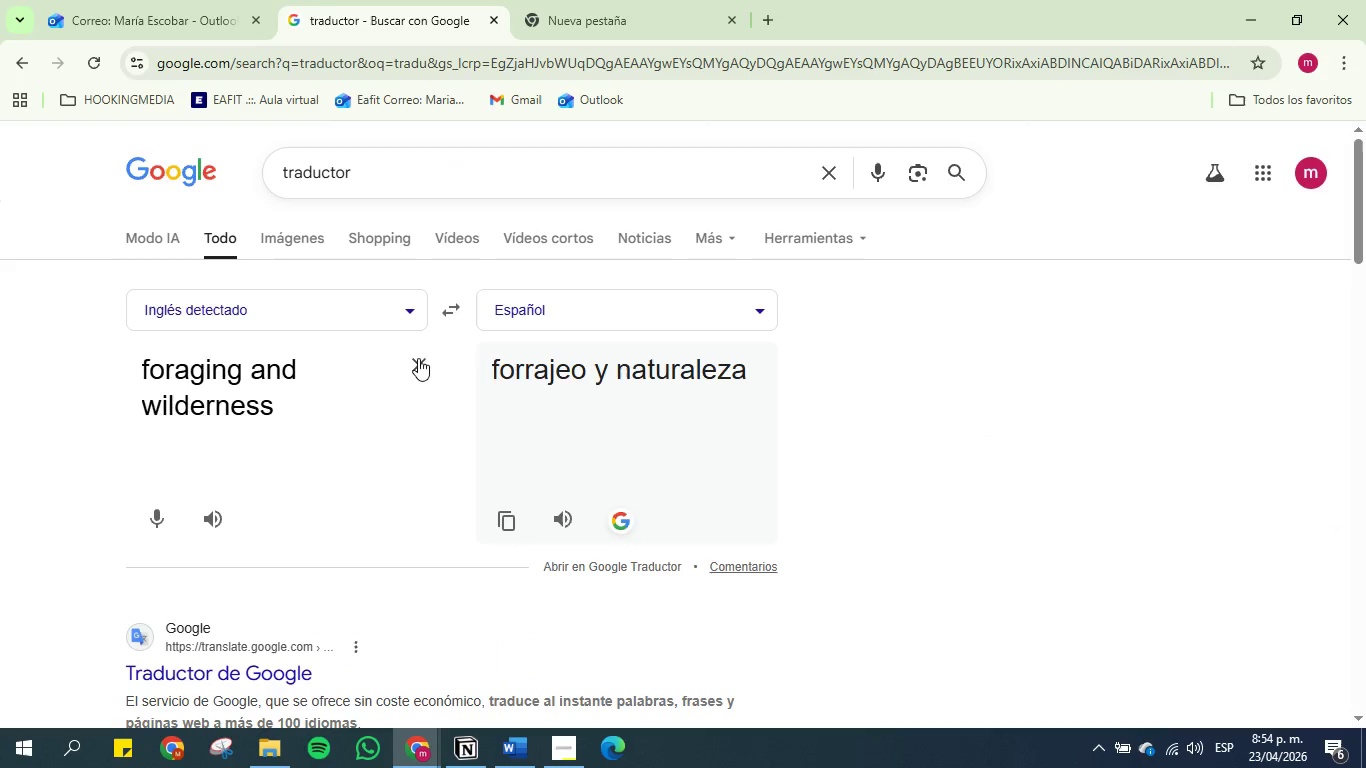 
double_click([323, 377])
 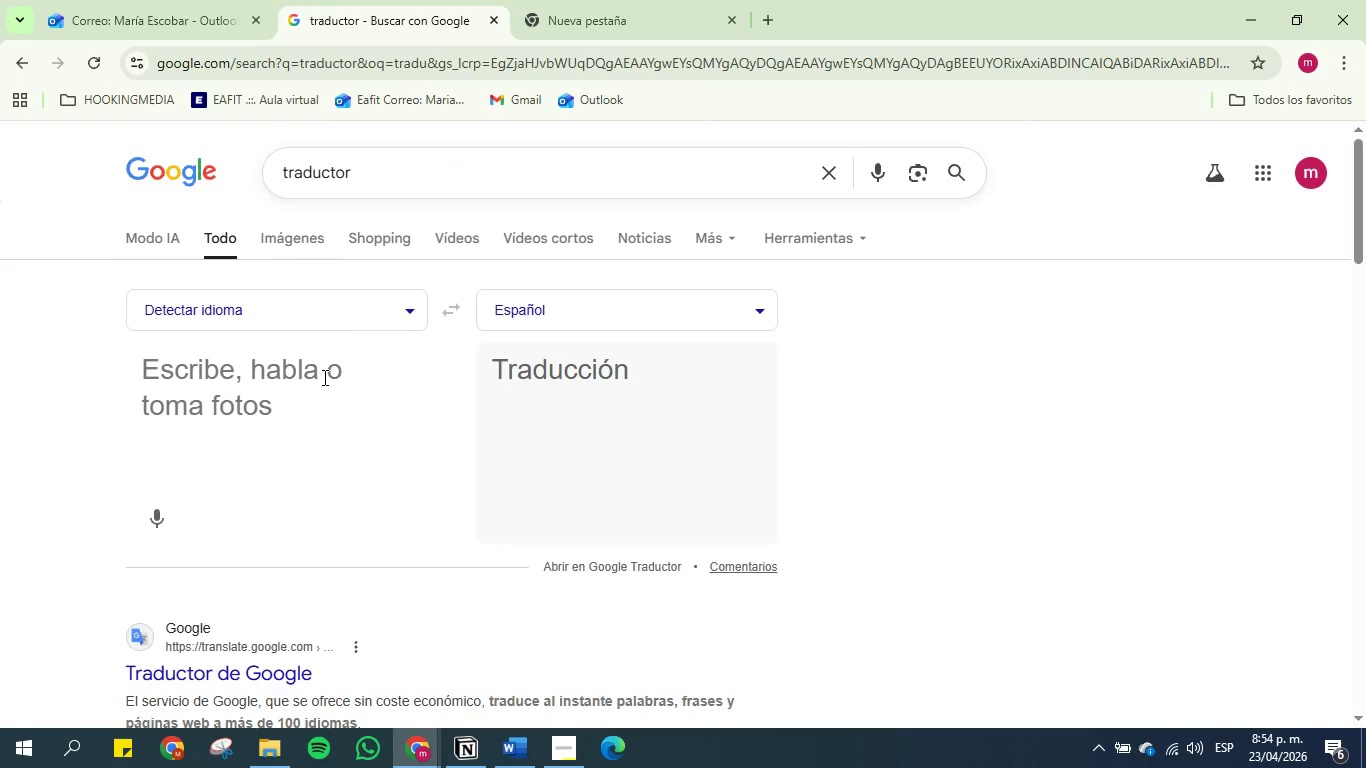 
key(Control+V)
 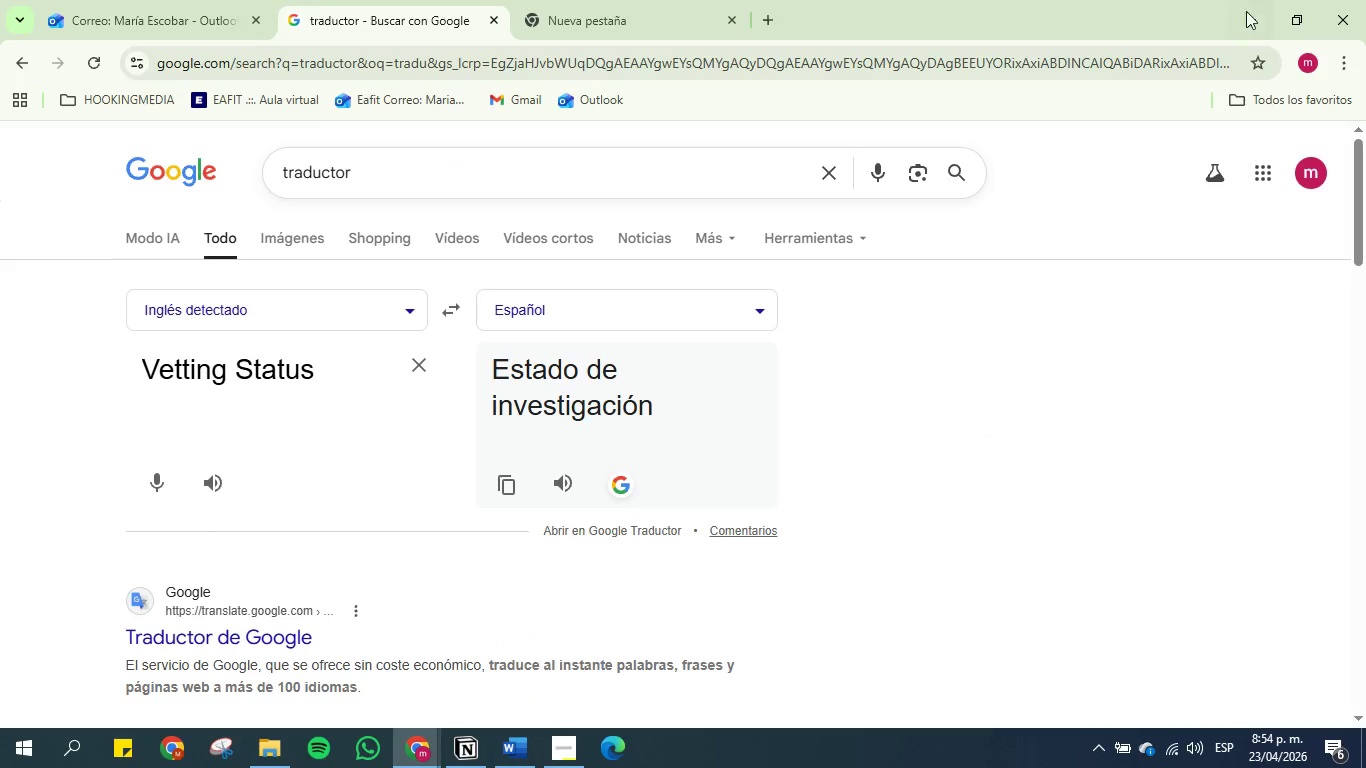 
left_click([1252, 11])
 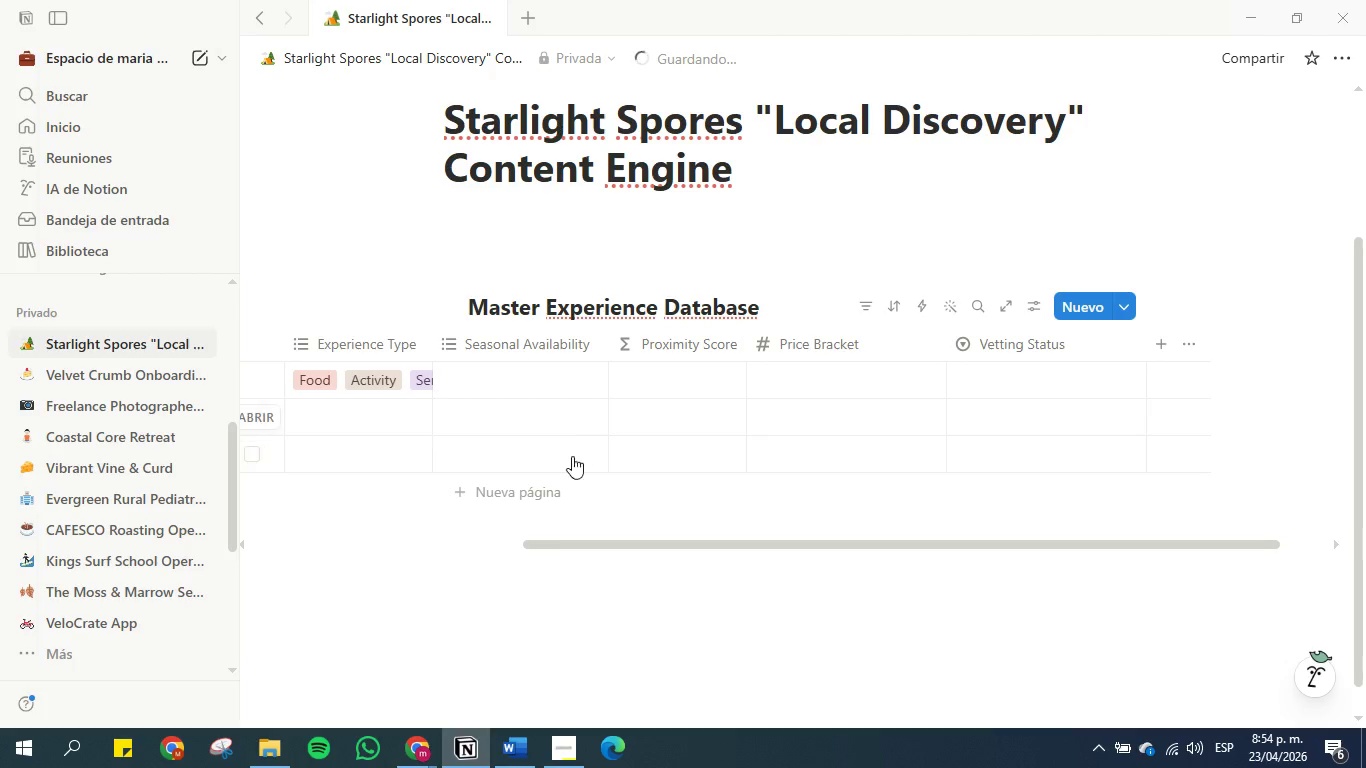 
left_click([509, 746])
 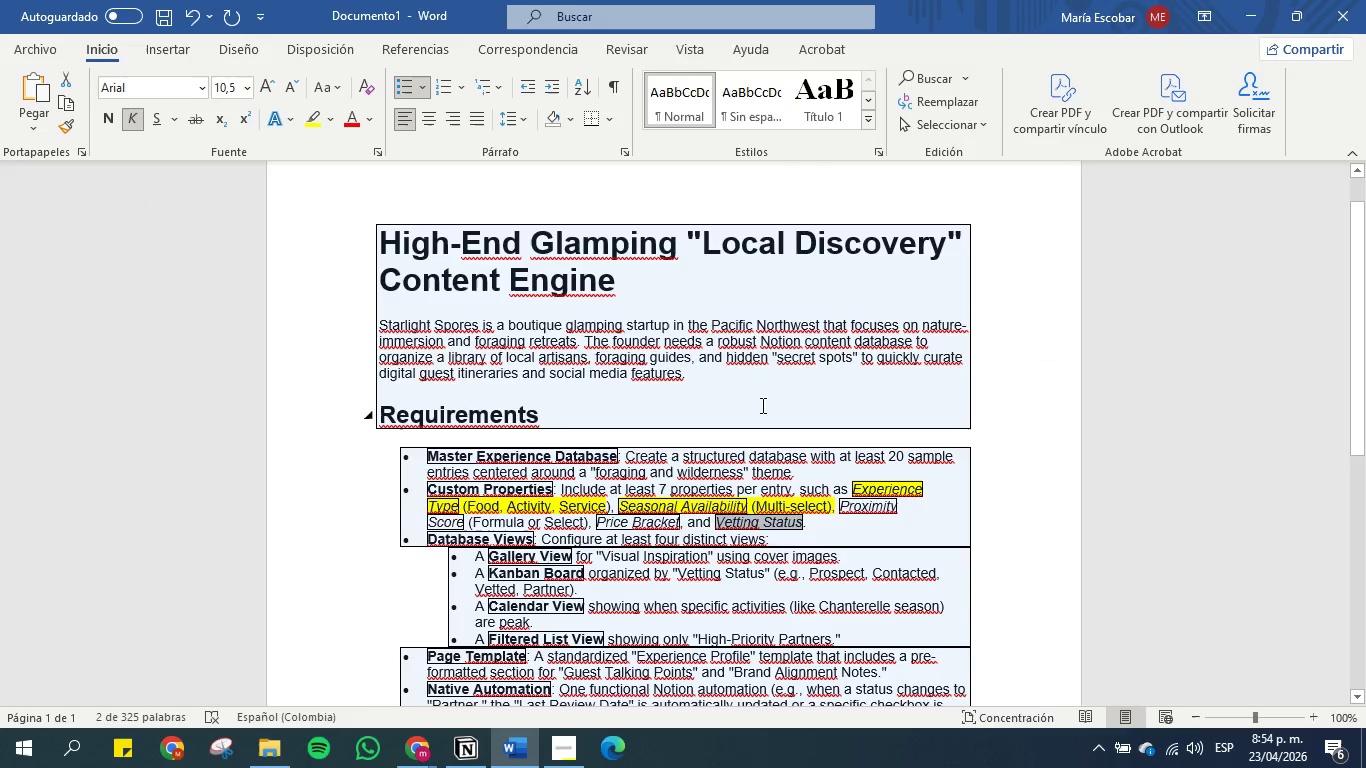 
left_click([752, 467])
 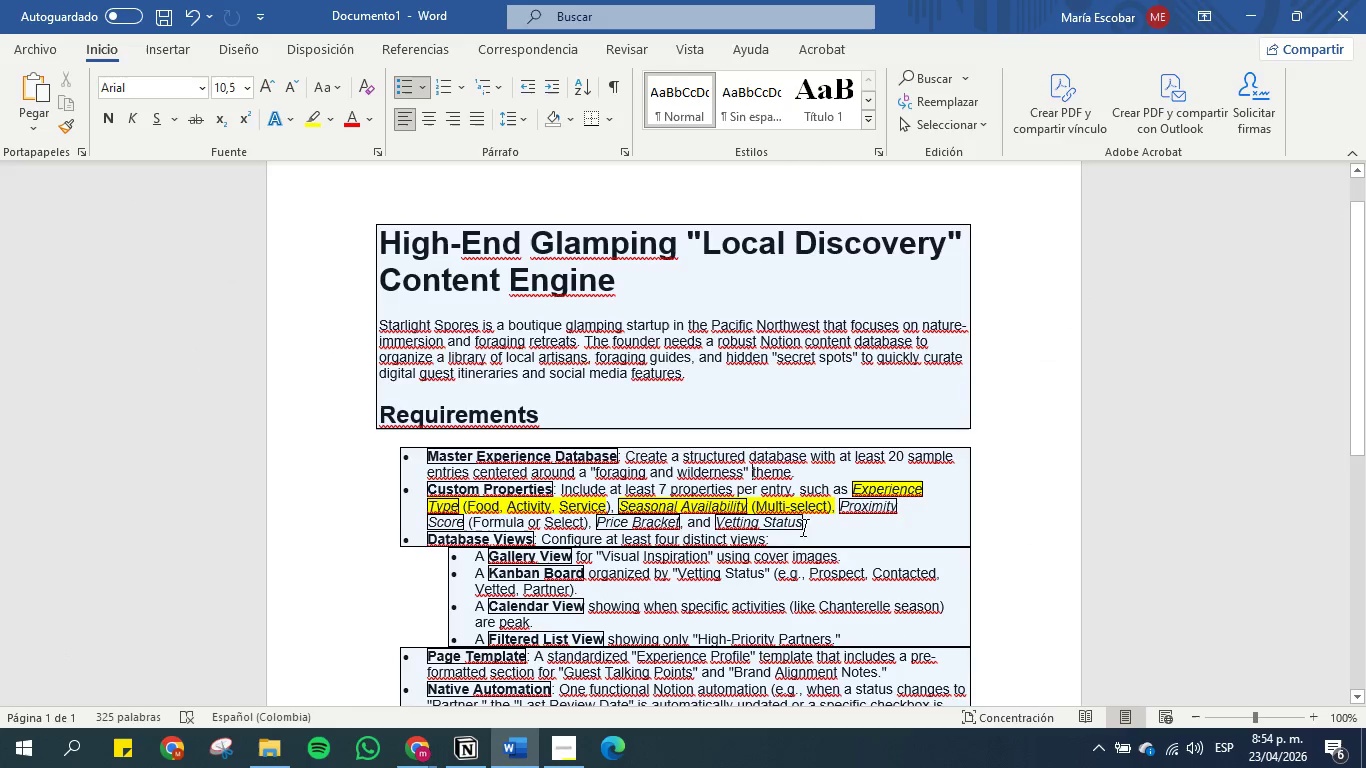 
left_click_drag(start_coordinate=[812, 527], to_coordinate=[836, 501])
 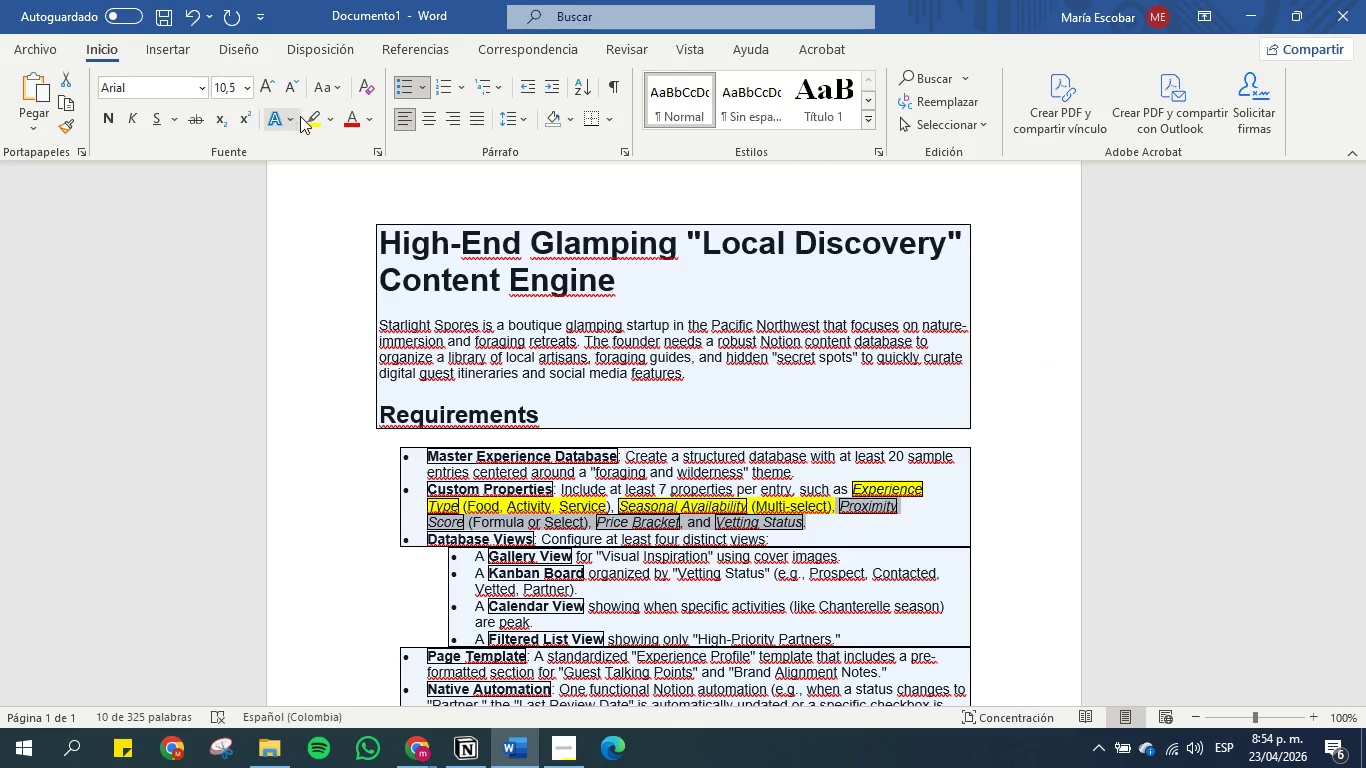 
left_click([304, 120])
 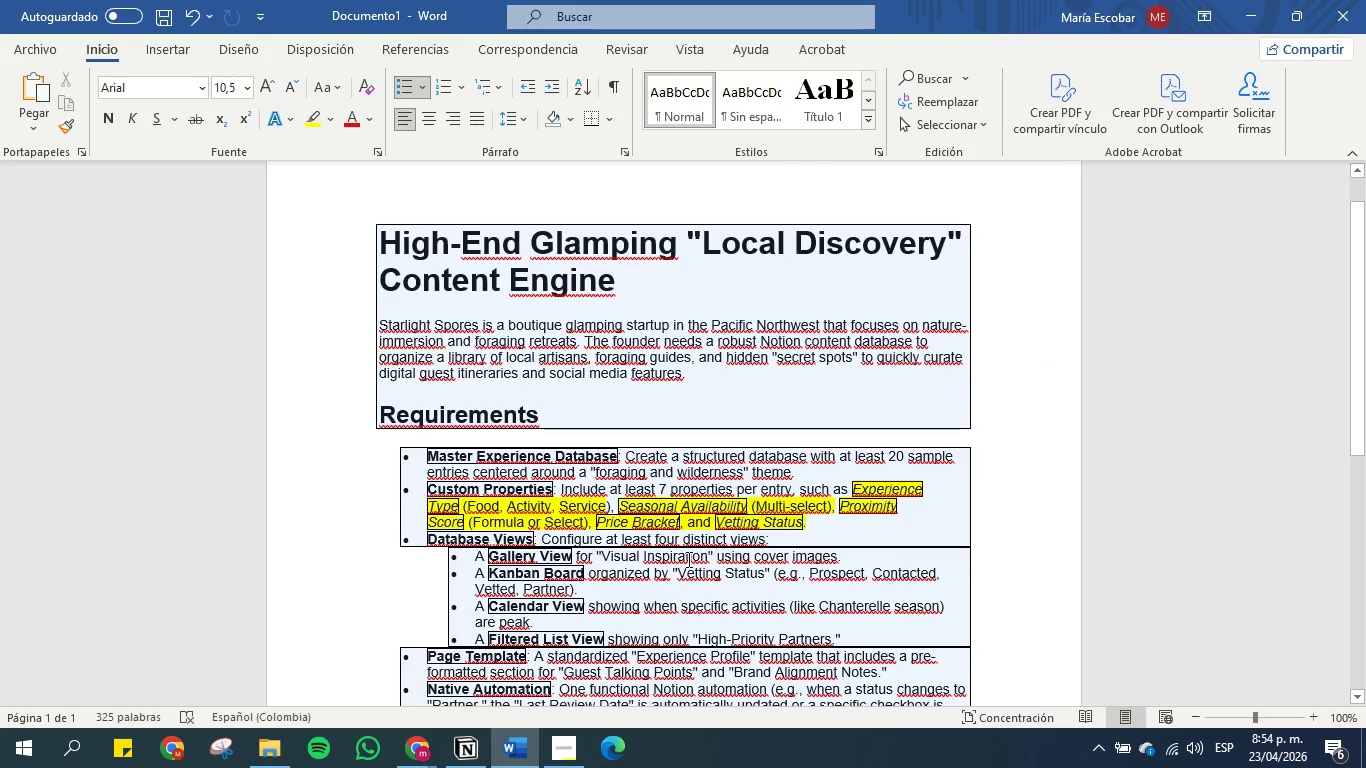 
left_click([621, 474])
 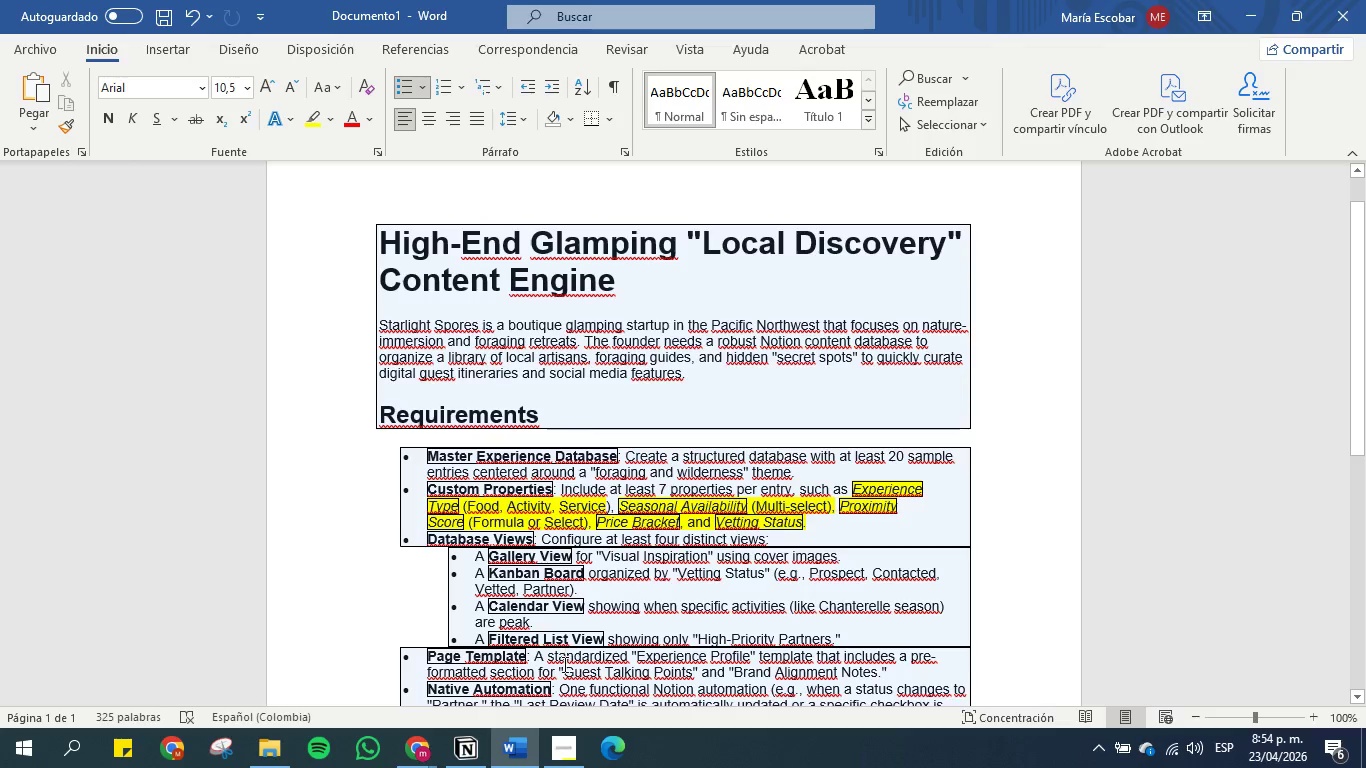 
left_click([463, 747])
 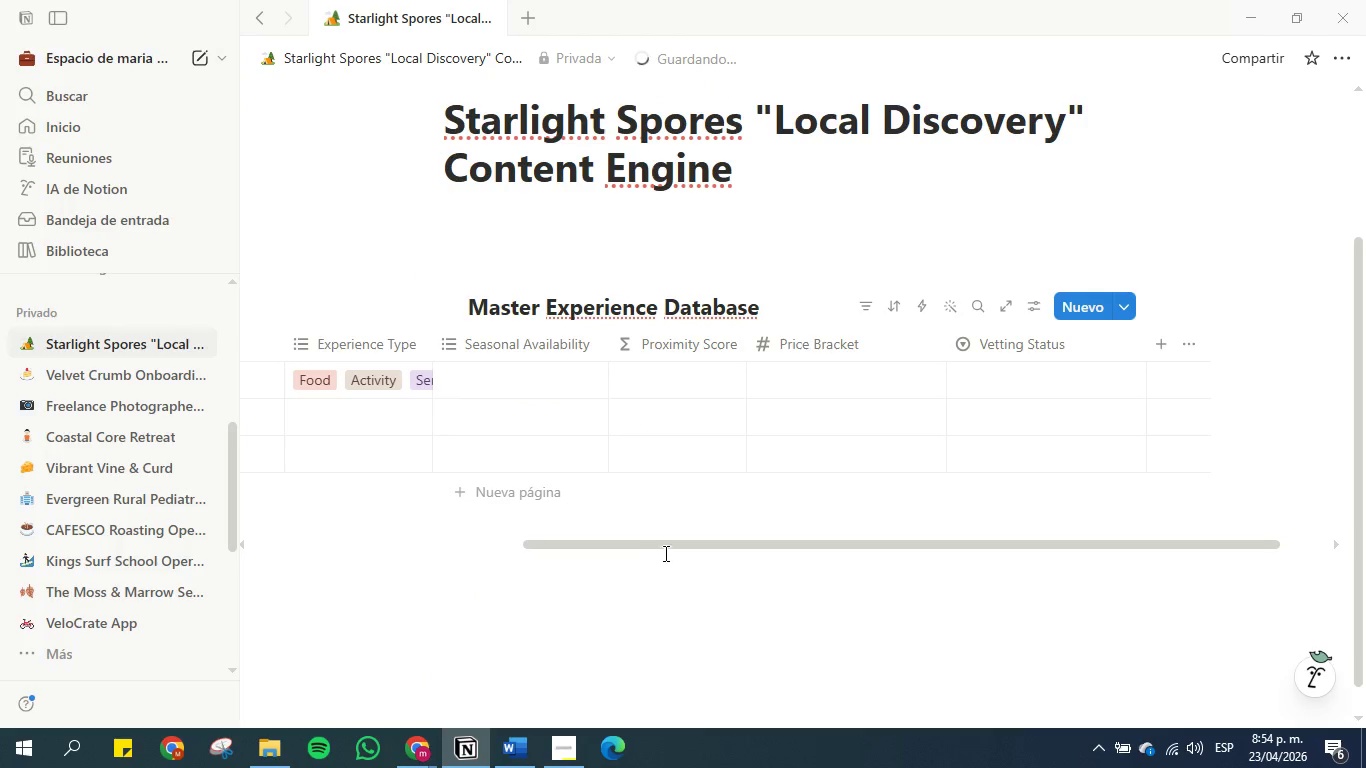 
left_click_drag(start_coordinate=[665, 542], to_coordinate=[468, 529])
 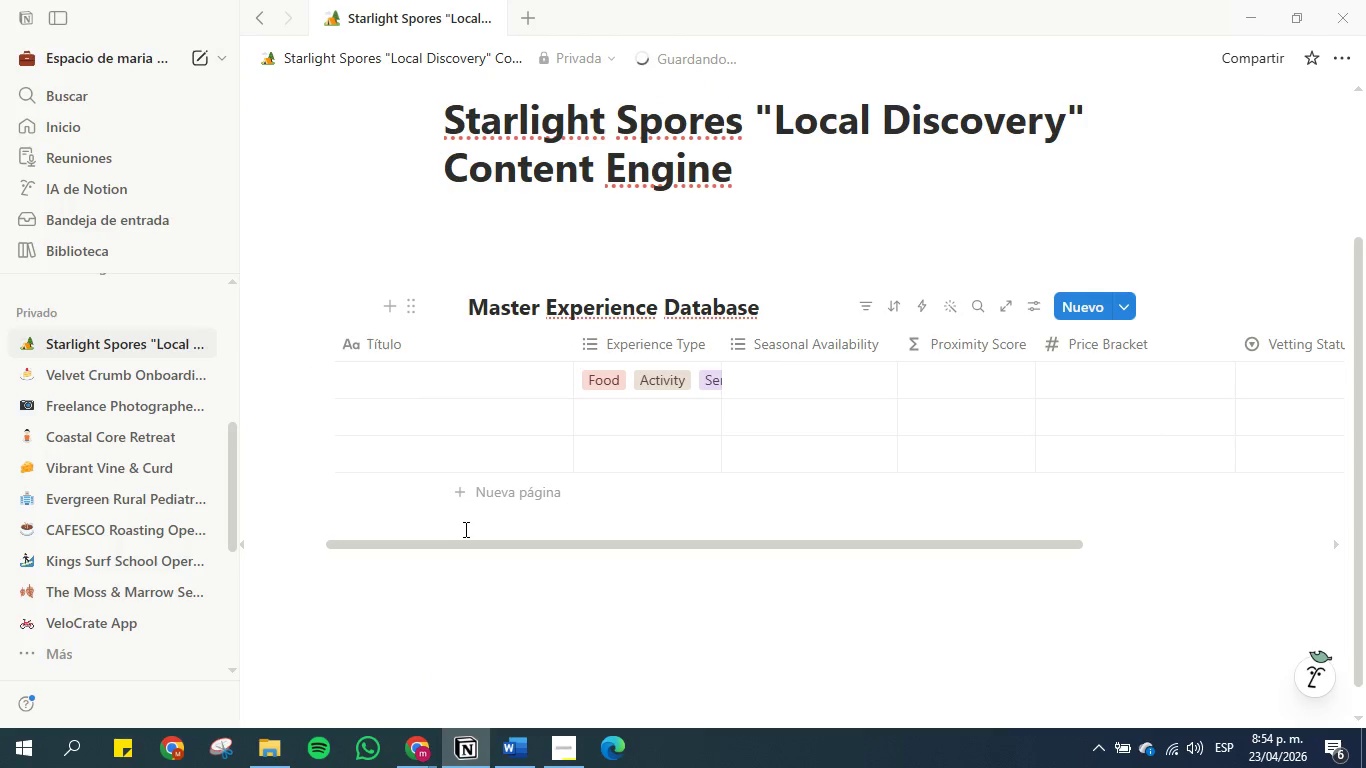 
mouse_move([616, 367])
 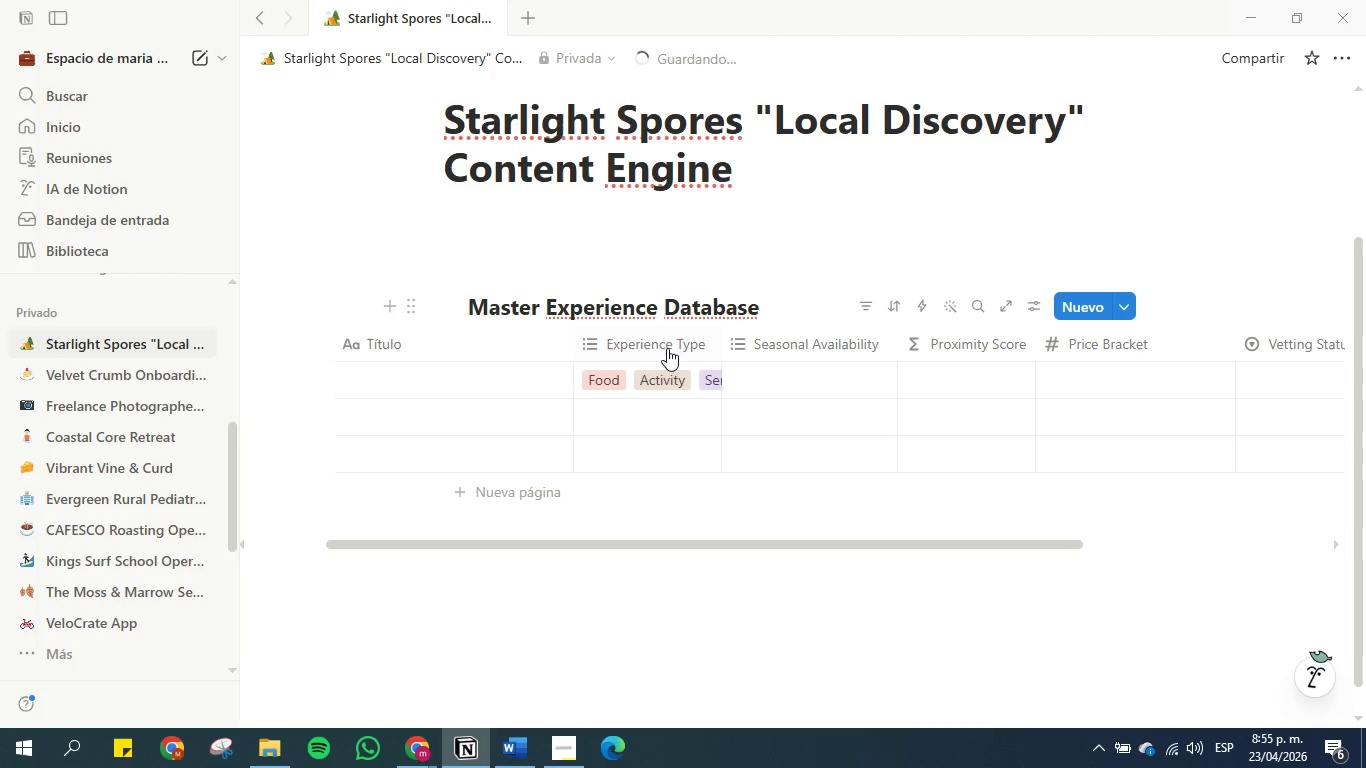 
left_click([665, 347])
 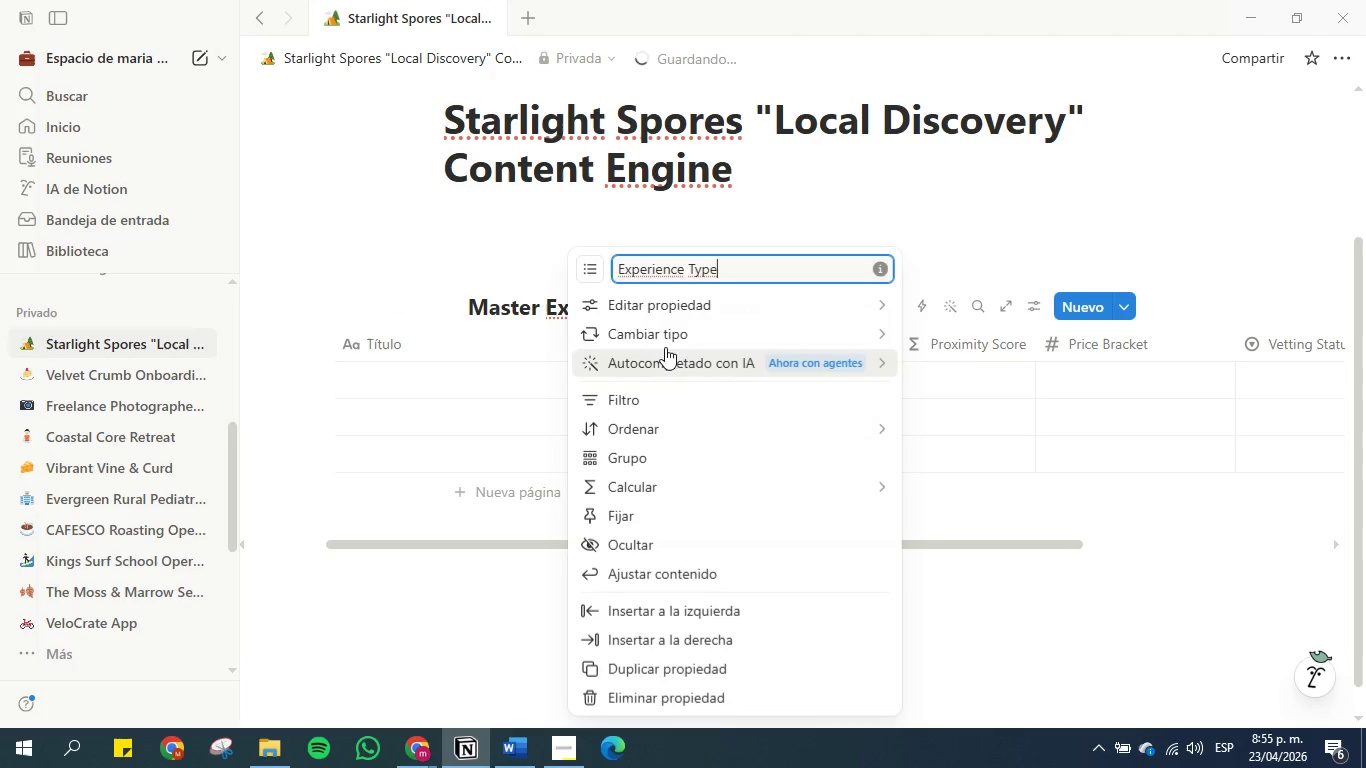 
mouse_move([747, 326])
 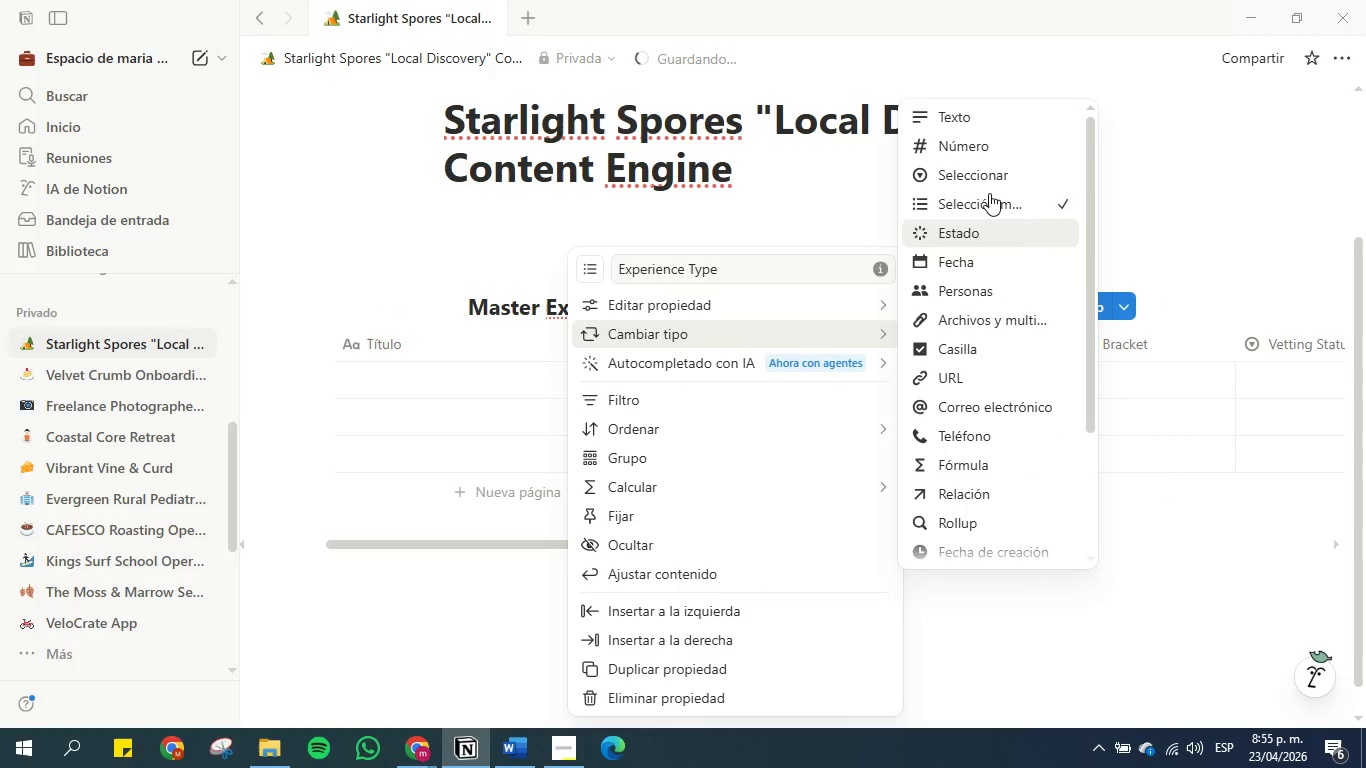 
left_click([988, 174])
 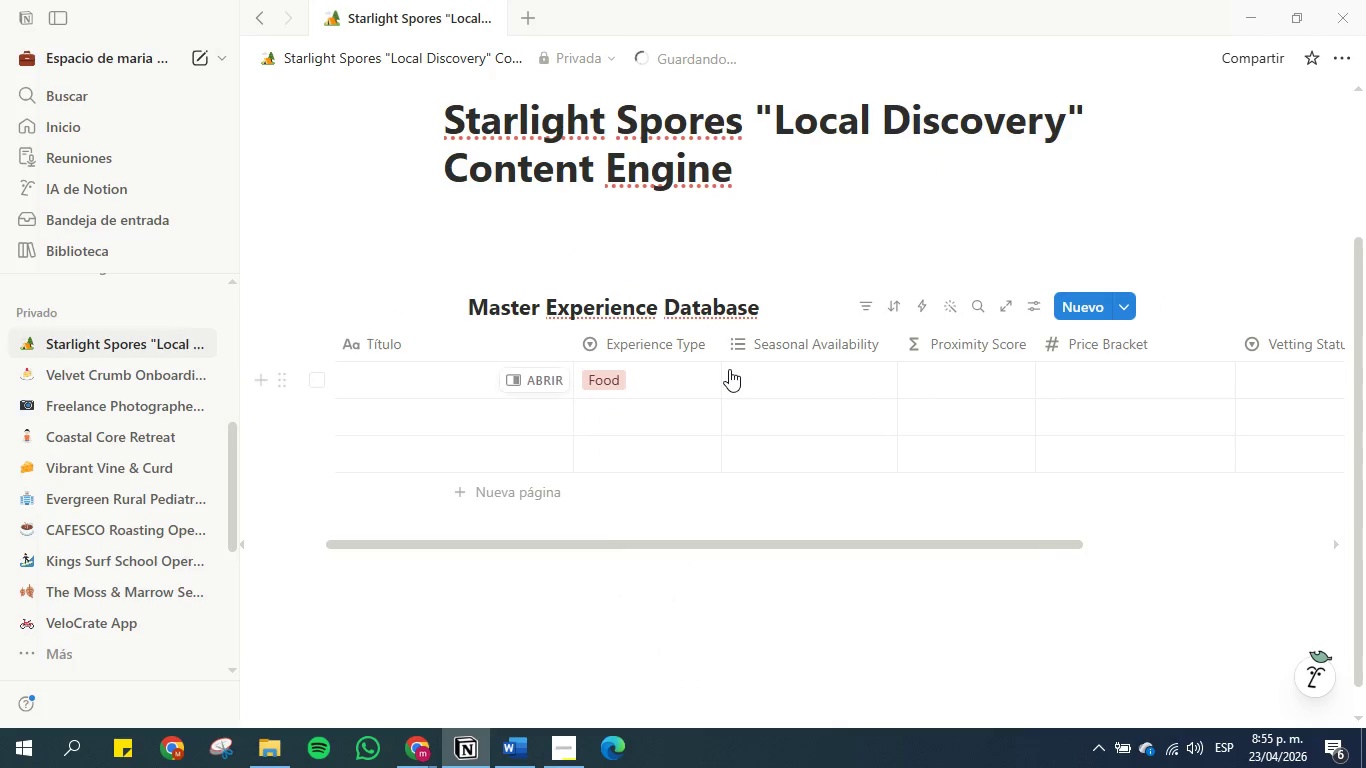 
left_click([659, 386])
 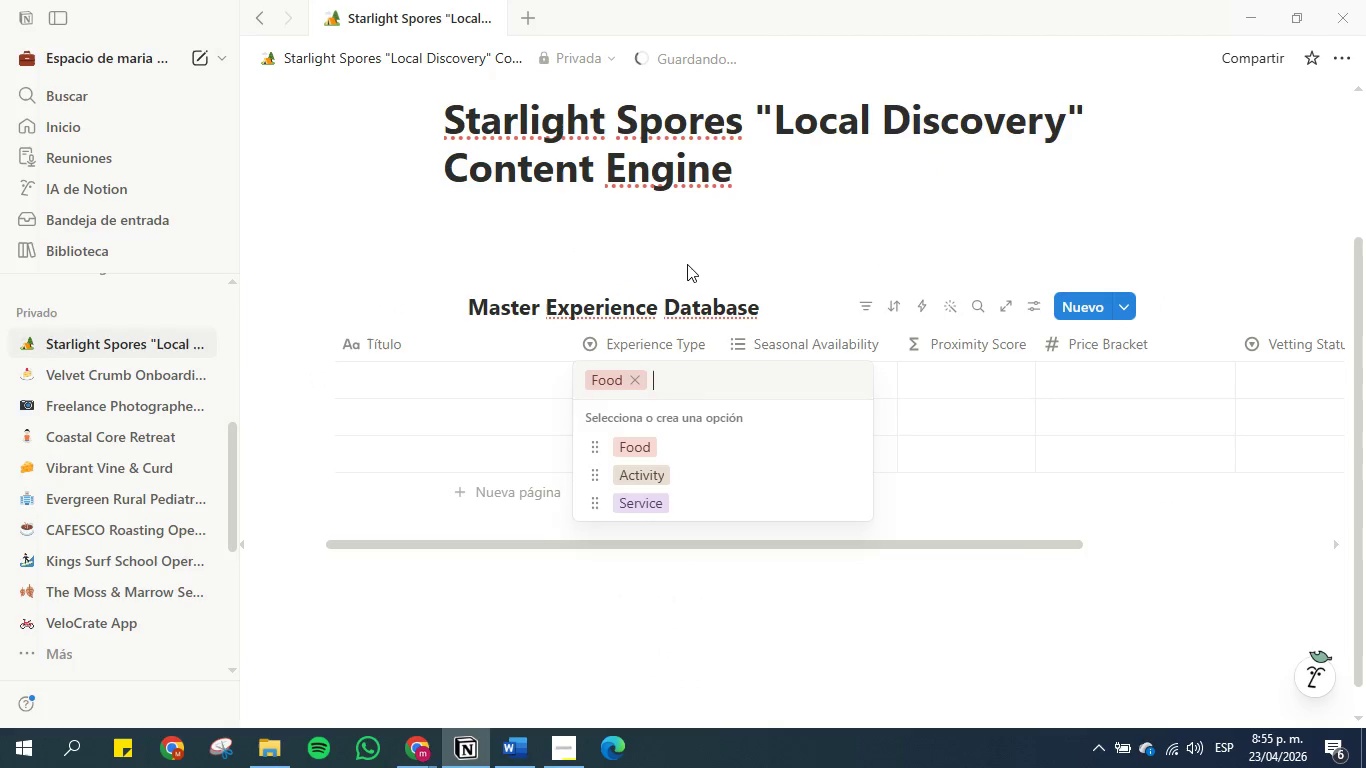 
left_click([687, 264])
 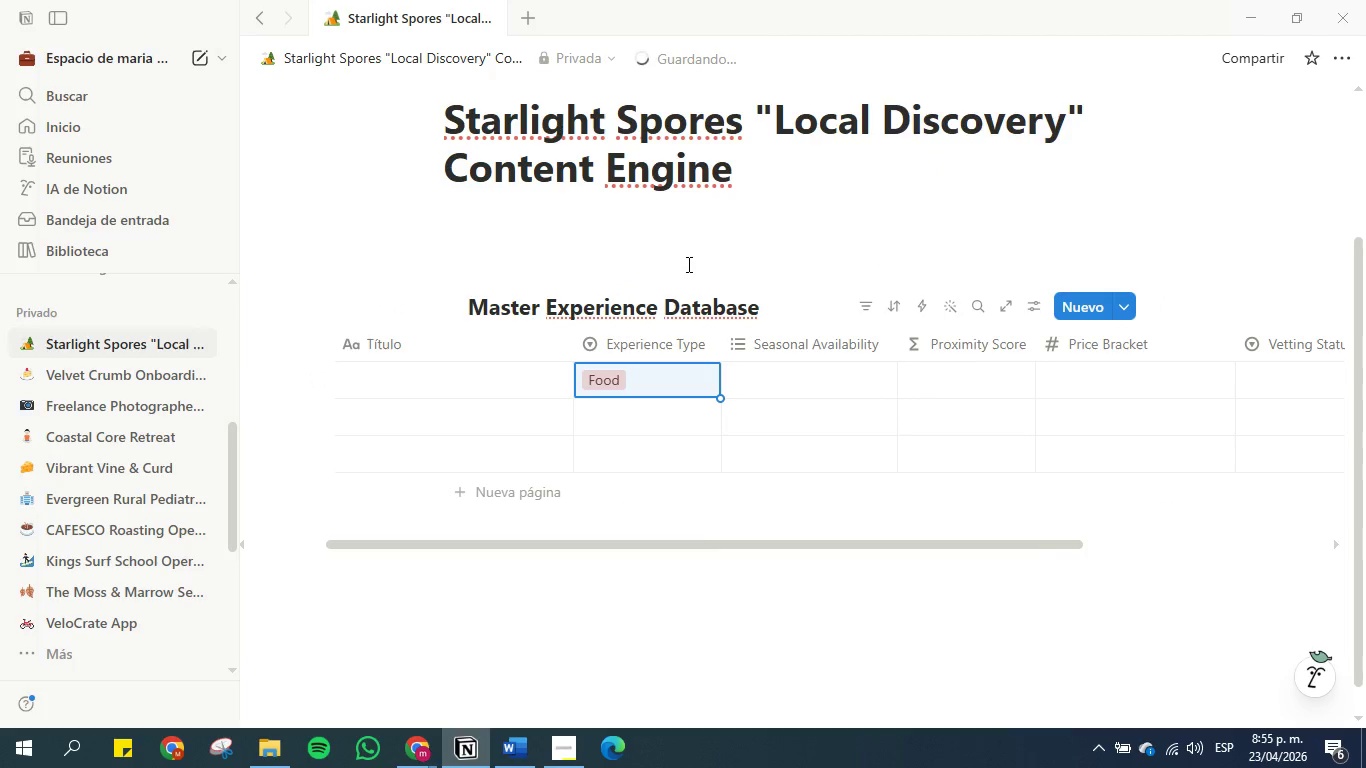 
left_click([419, 347])
 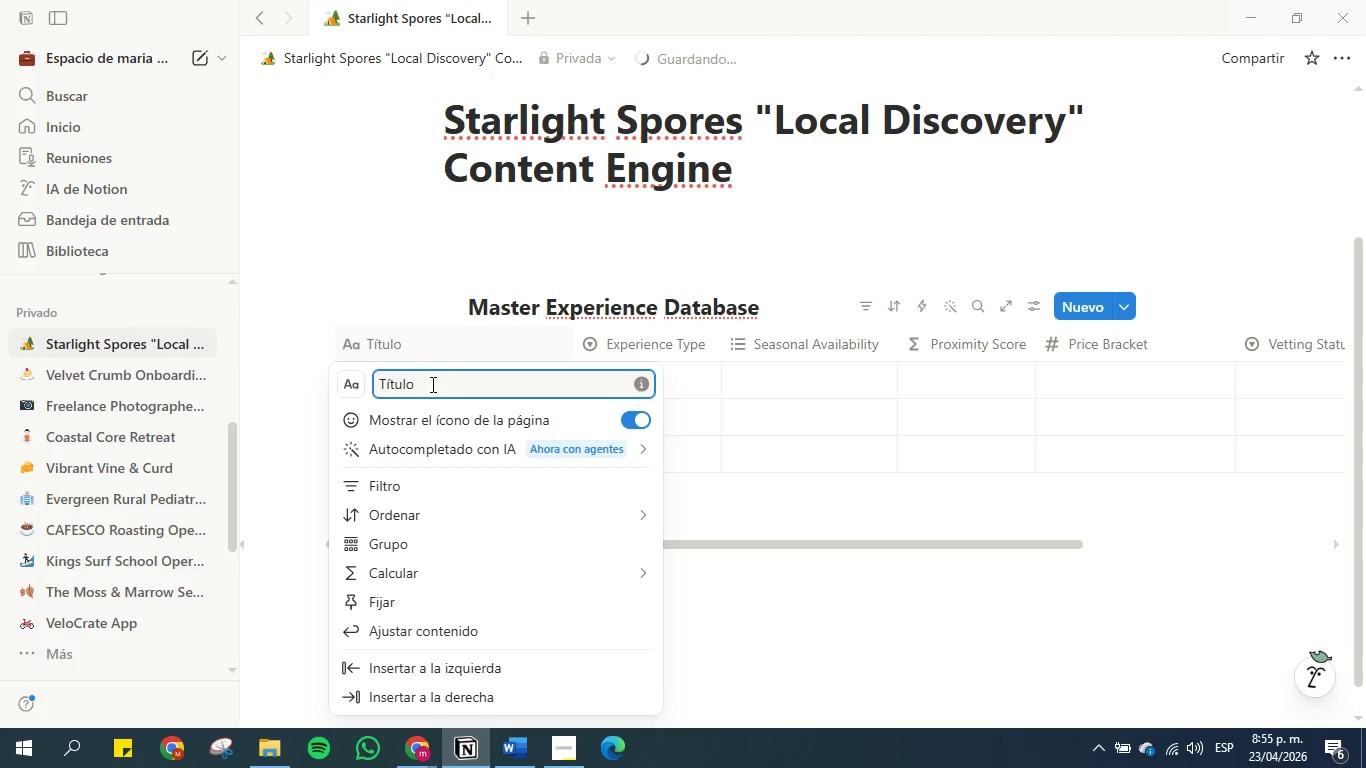 
double_click([431, 384])
 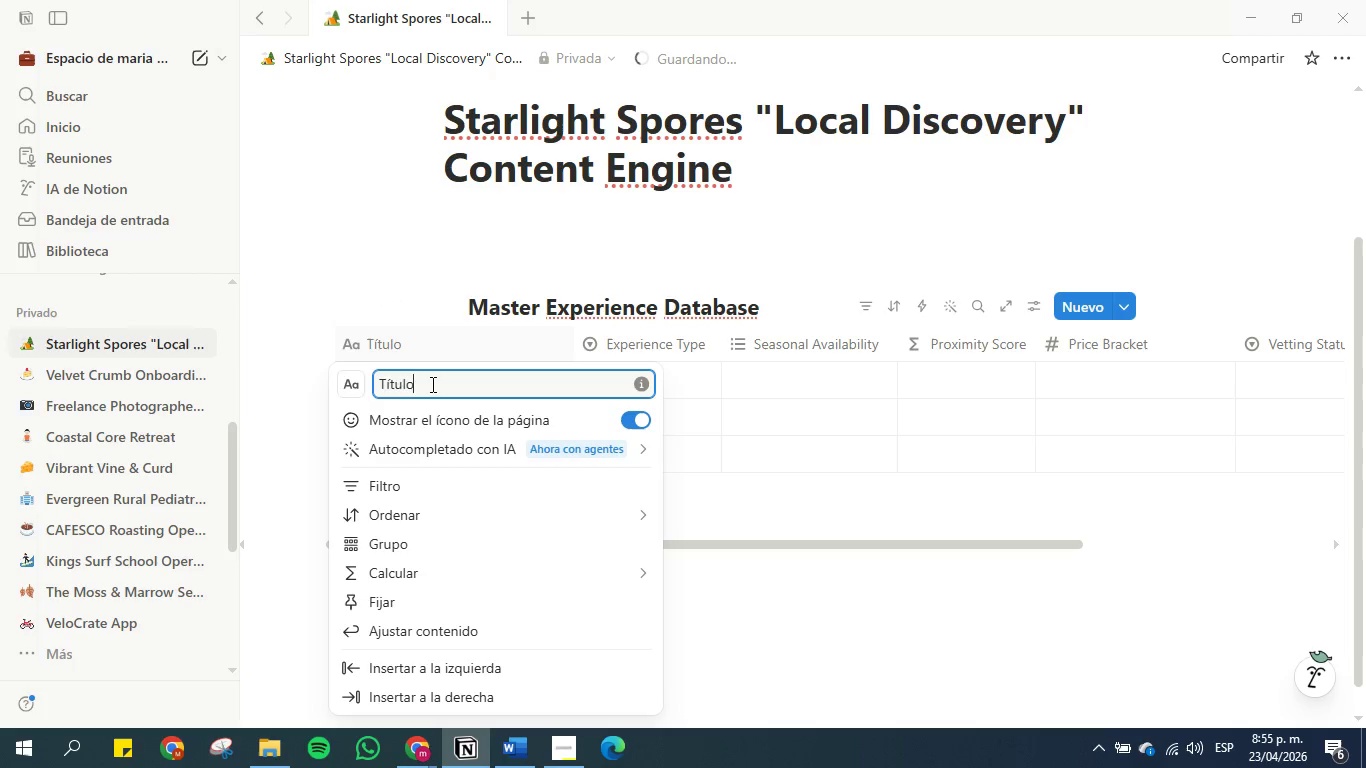 
triple_click([431, 384])
 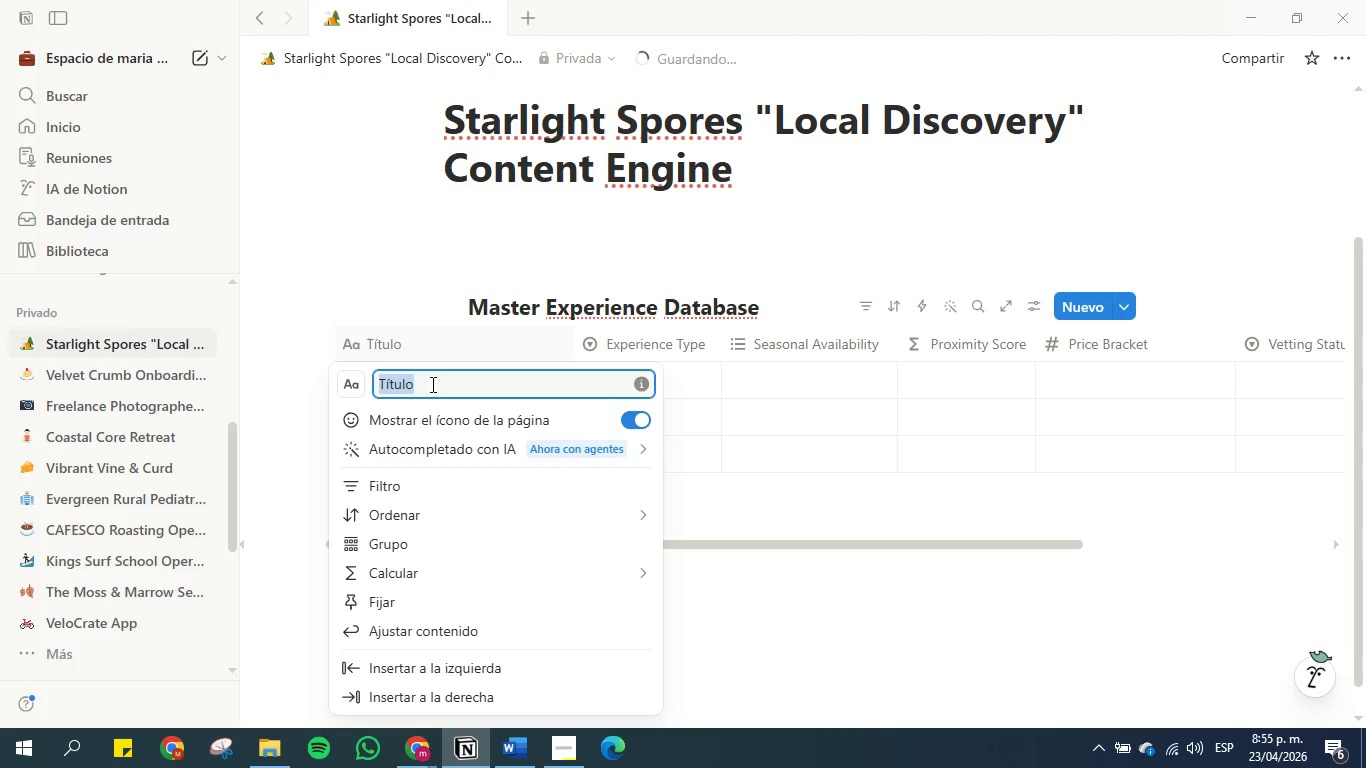 
type(Name)
 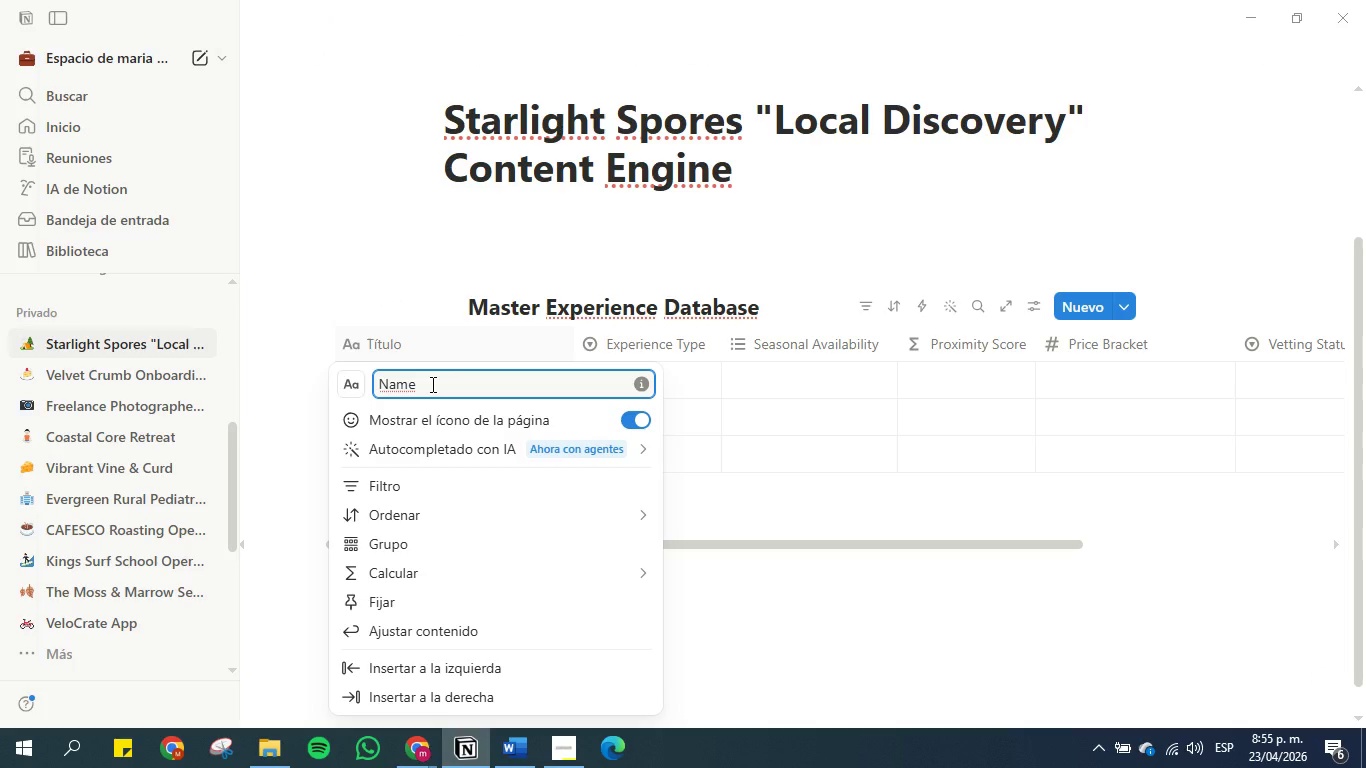 
wait(6.67)
 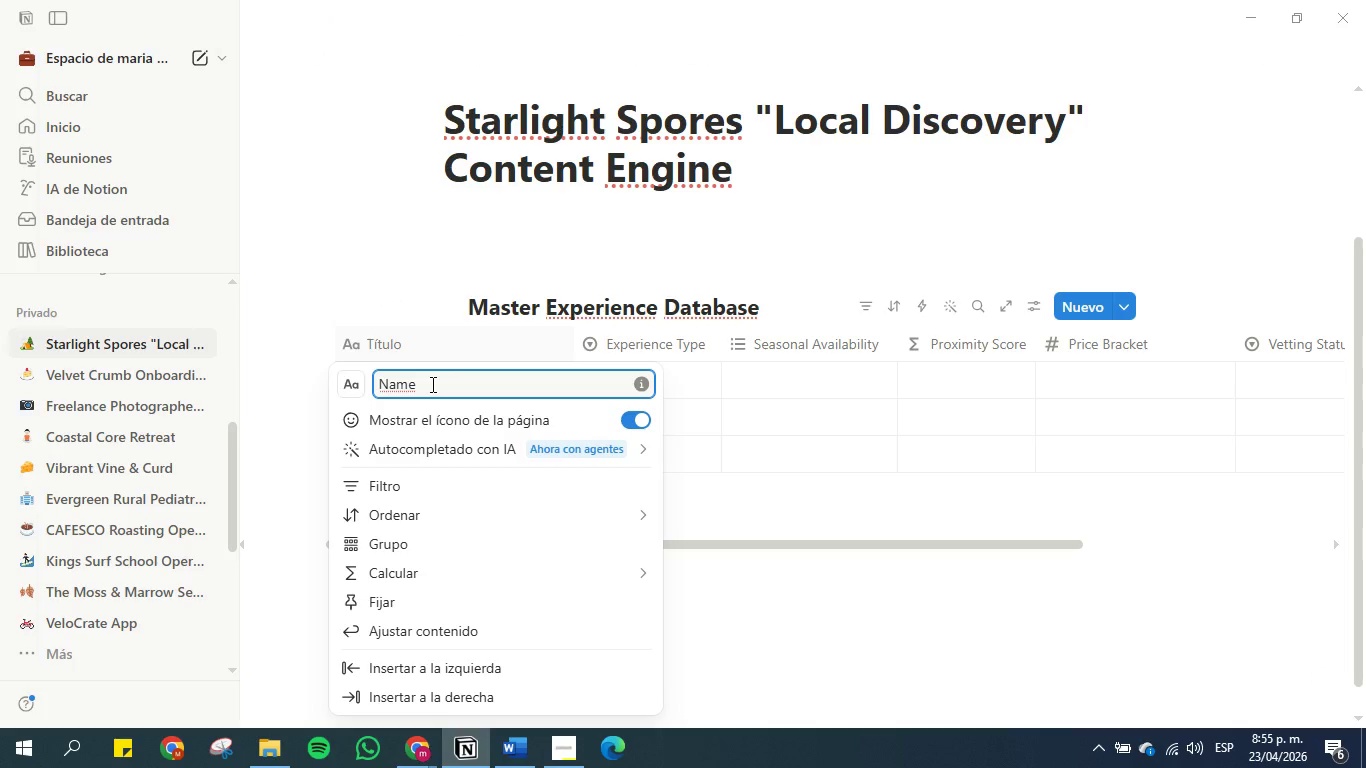 
left_click([715, 445])
 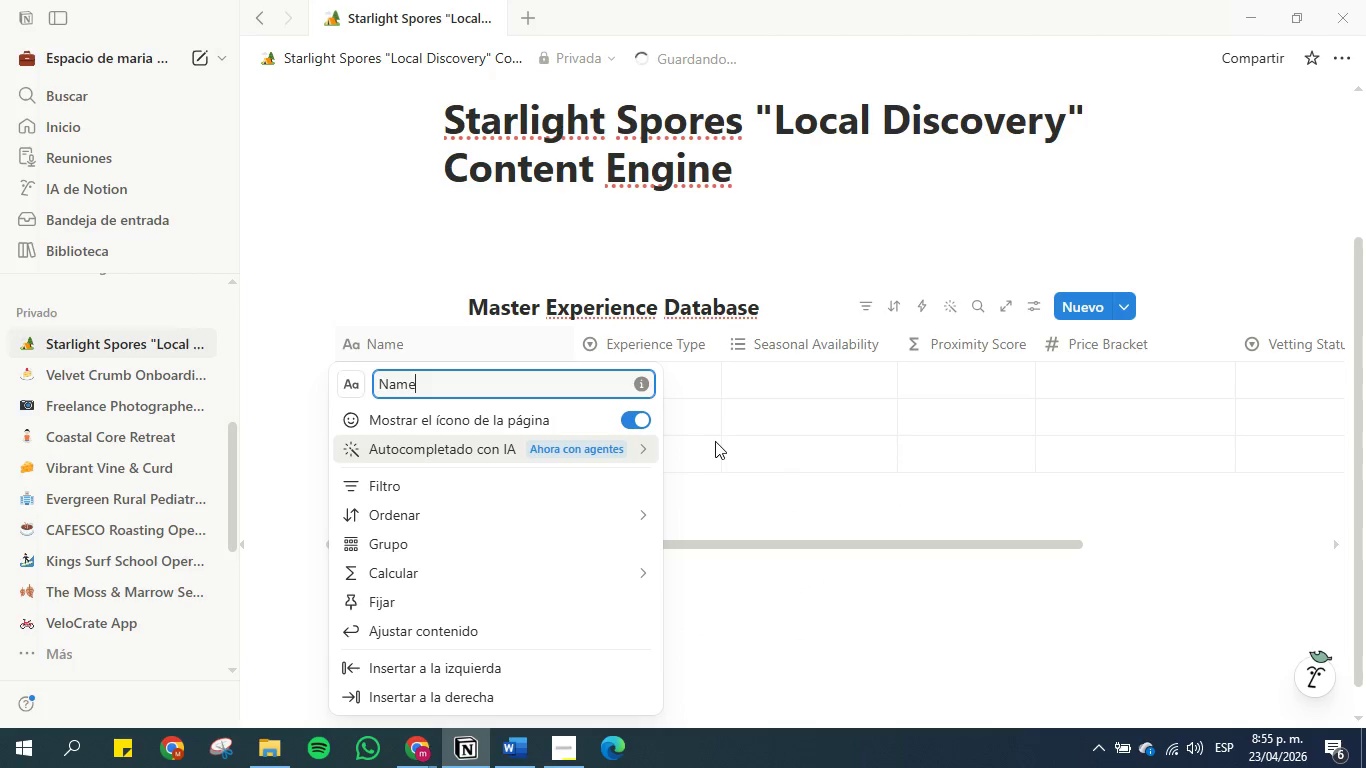 
left_click([725, 406])
 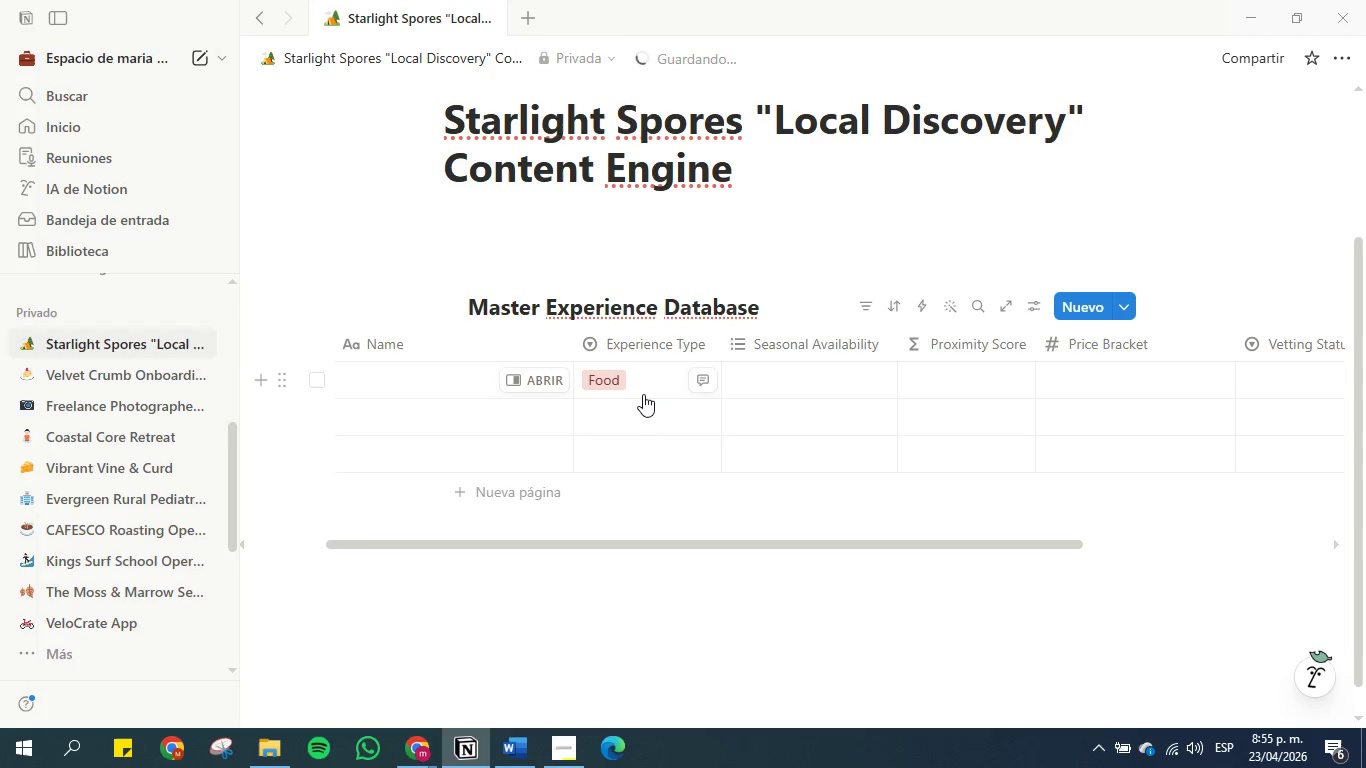 
mouse_move([715, 390])
 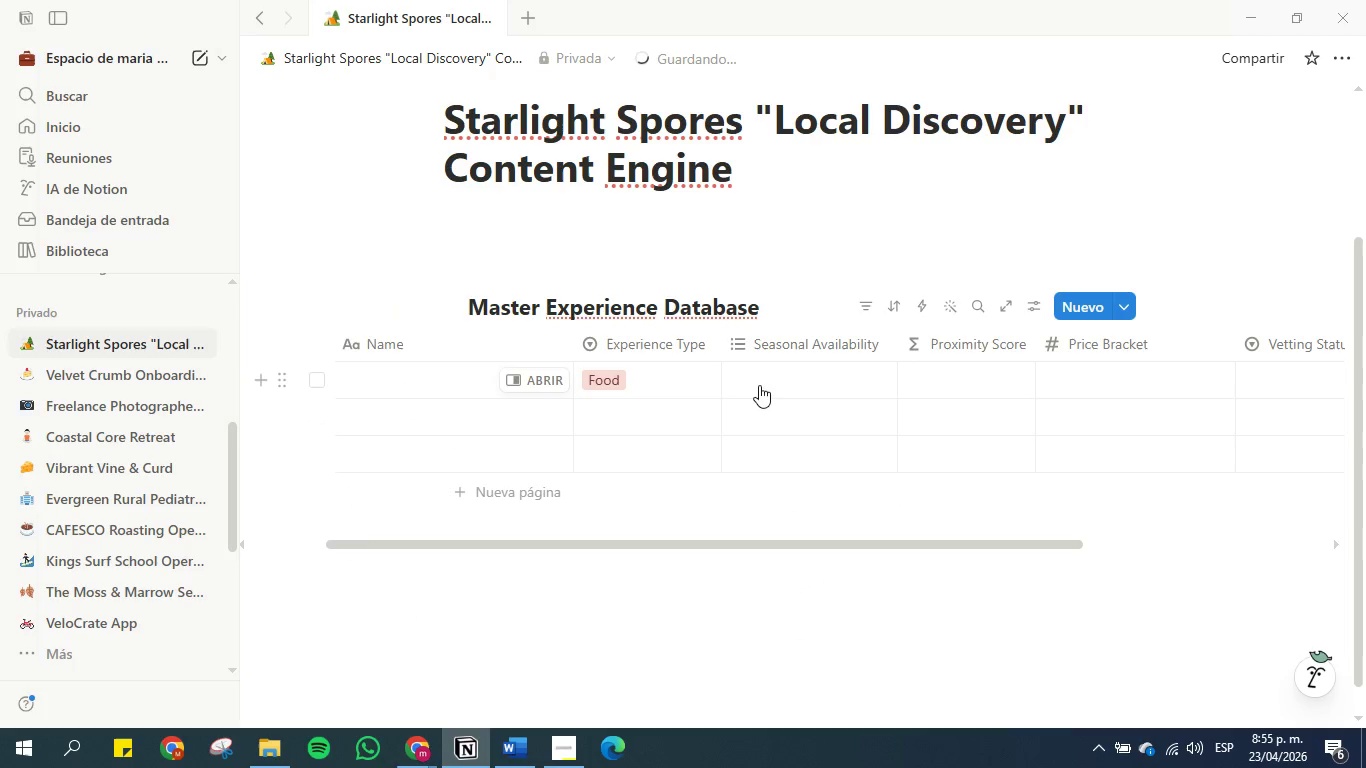 
left_click([771, 375])
 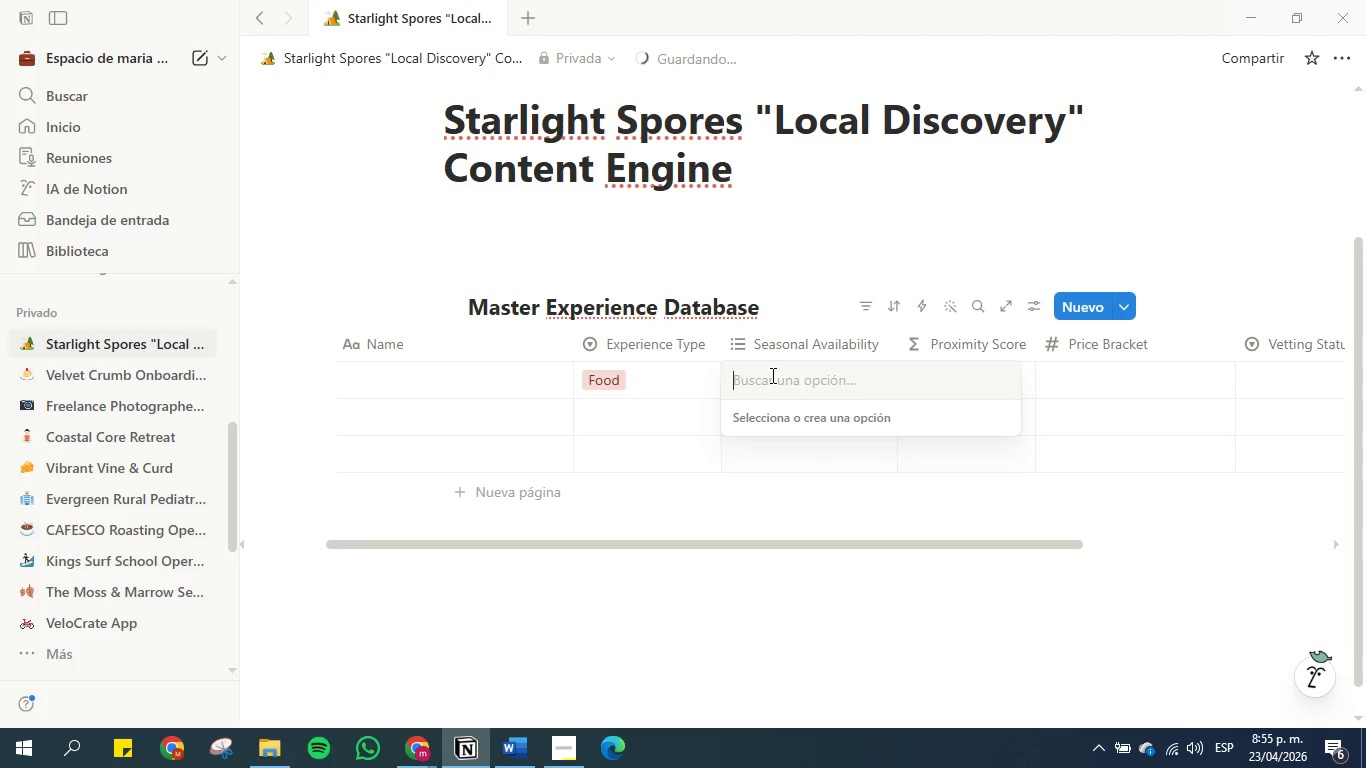 
type(Sprint)
 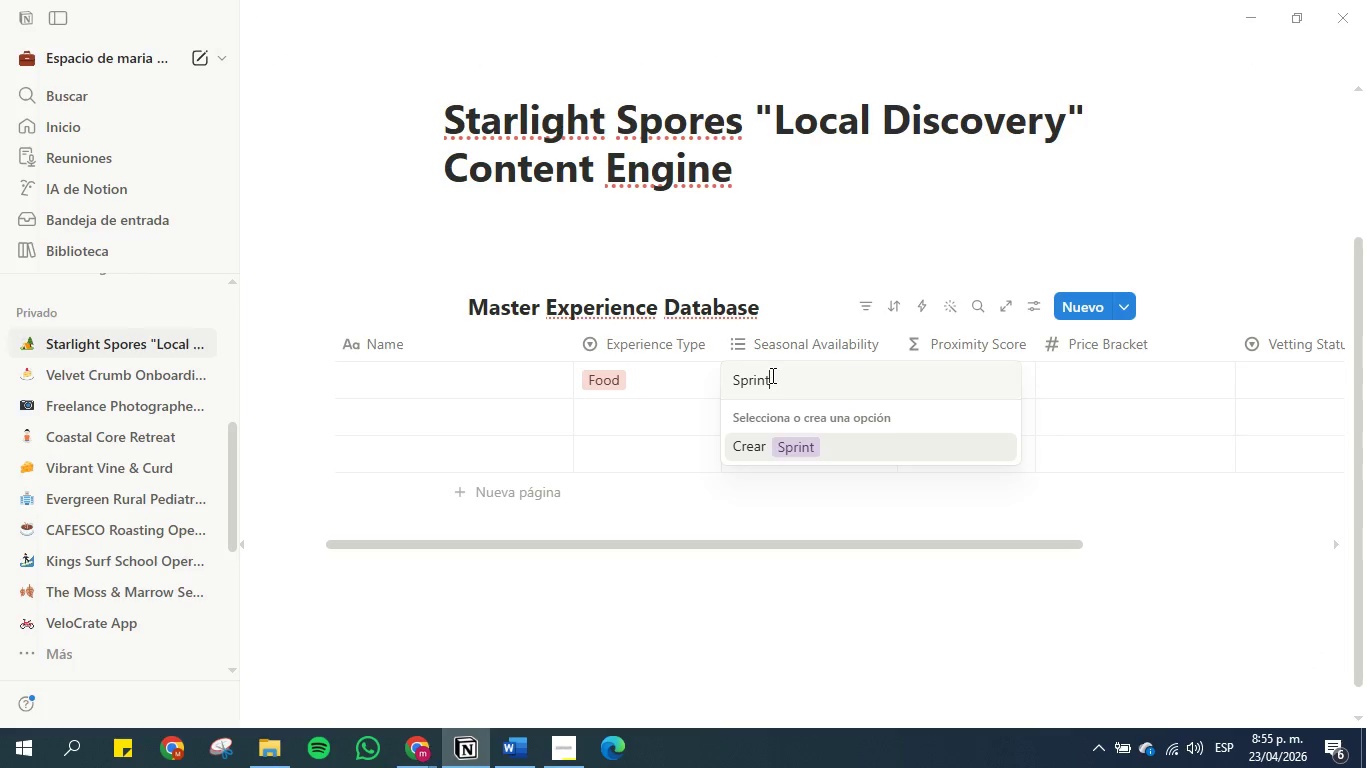 
key(Enter)
 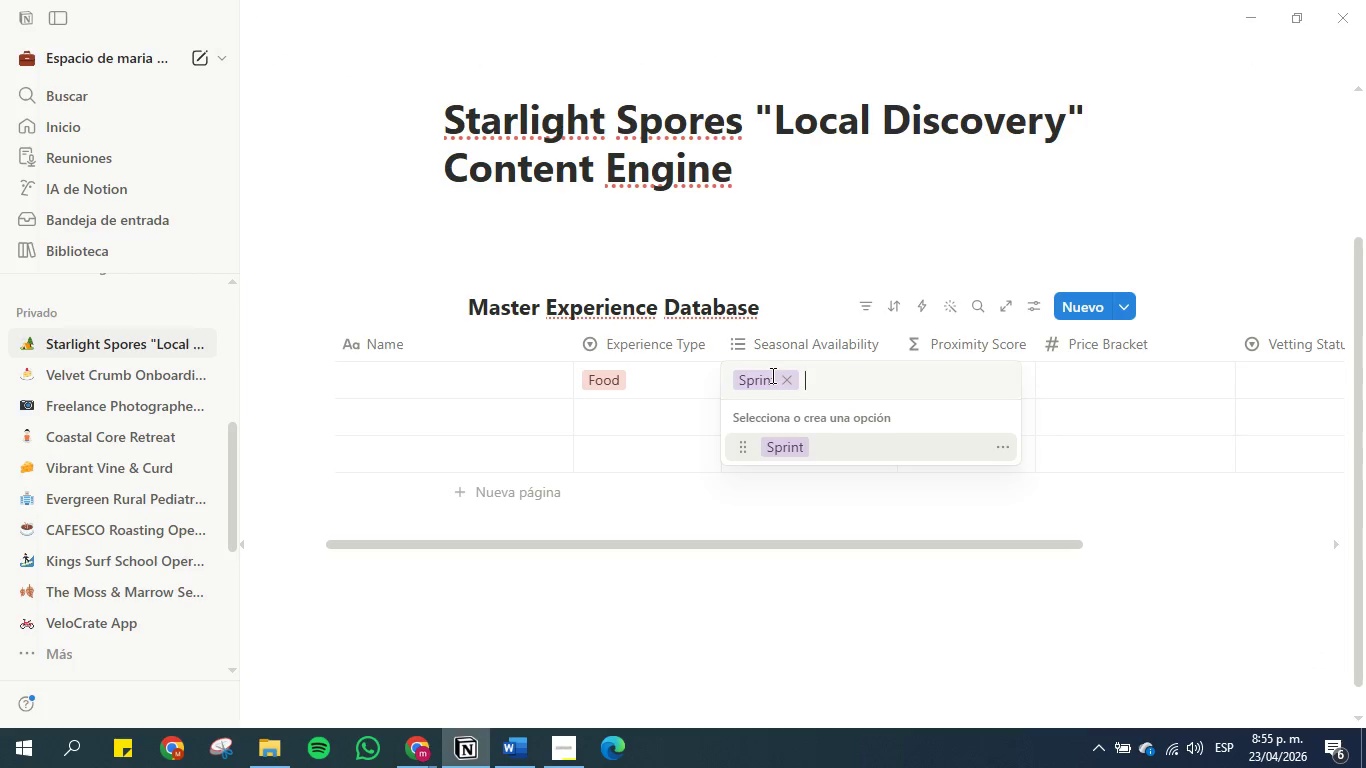 
type(Summer)
 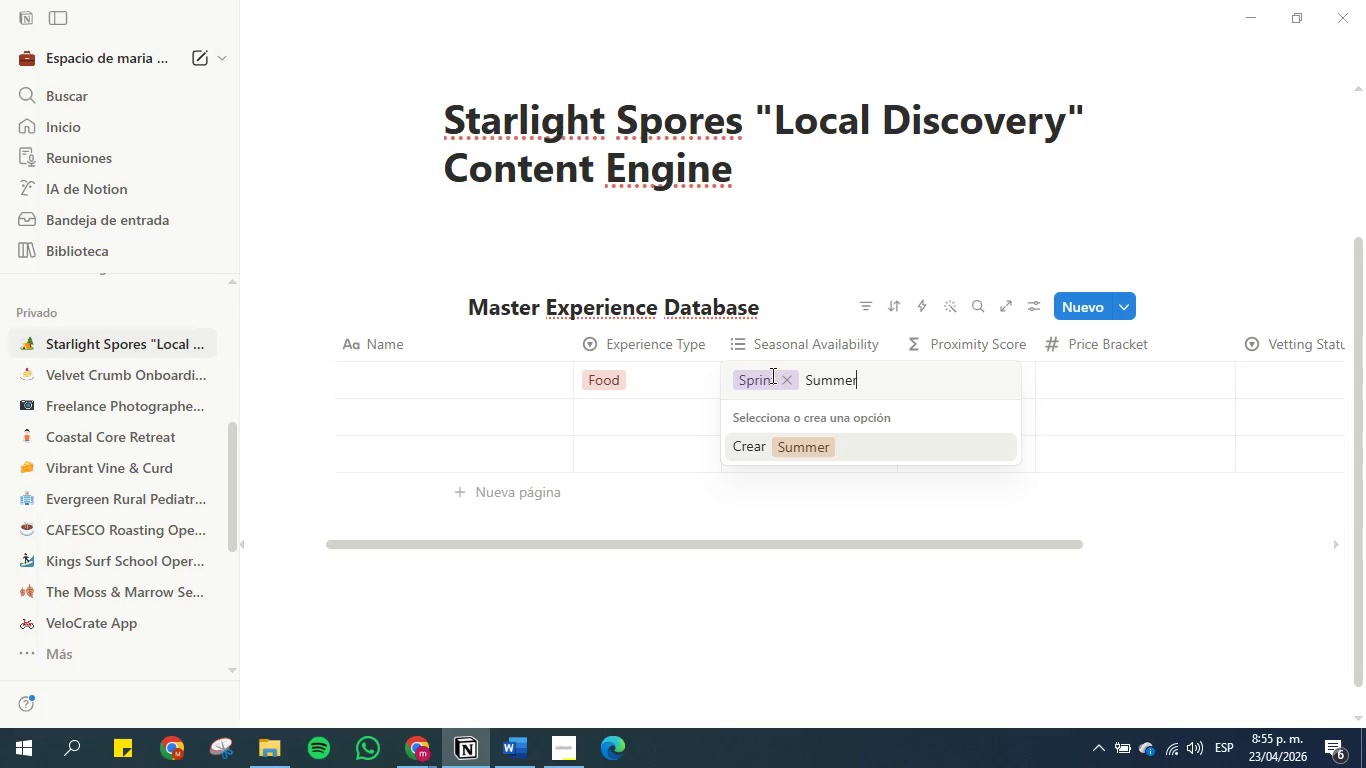 
key(Enter)
 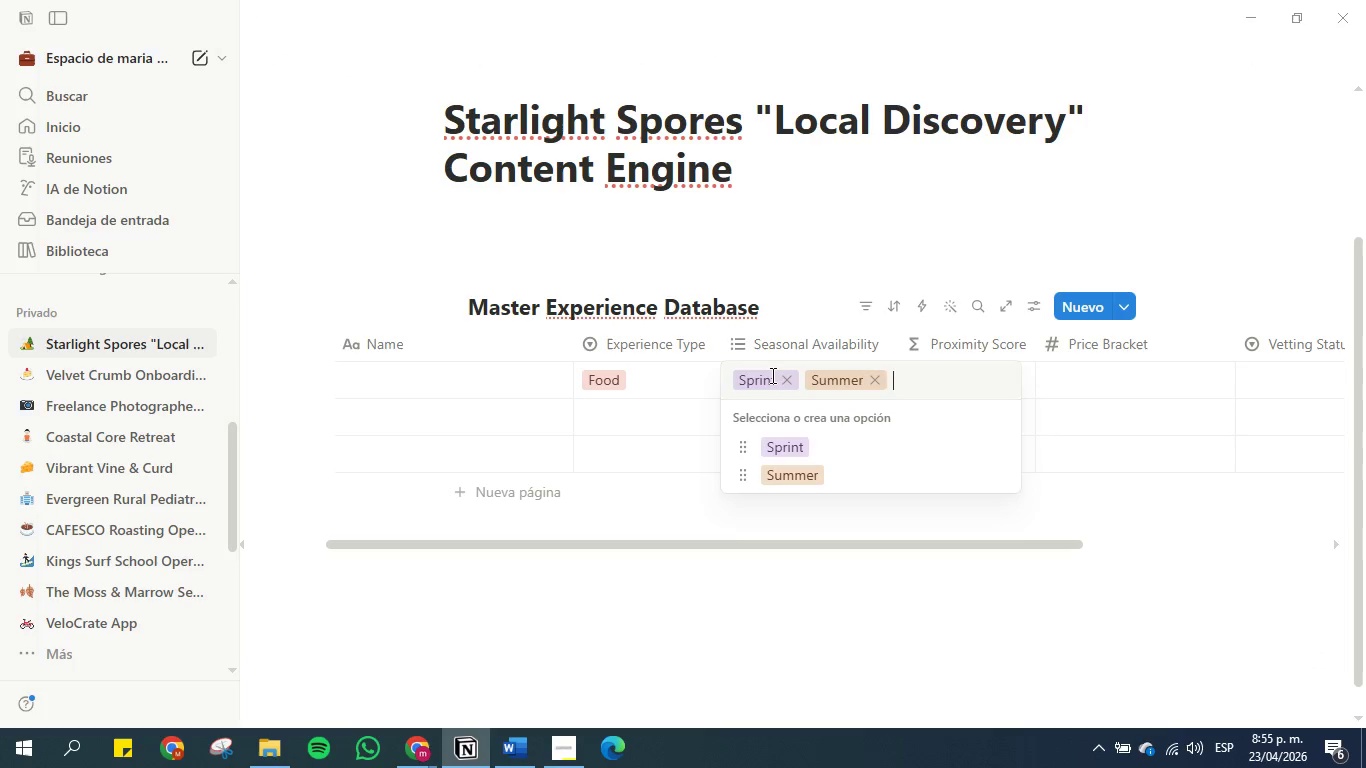 
type(Fall Wintr)
 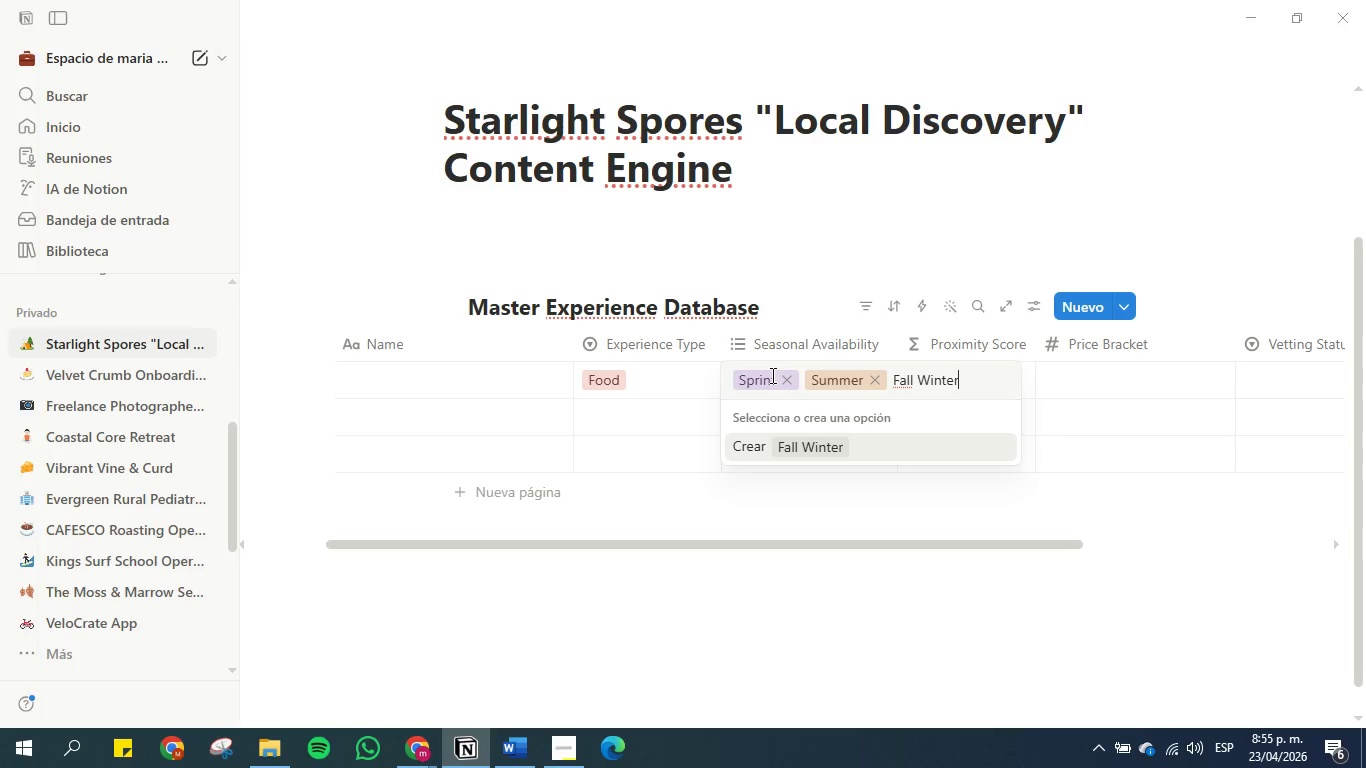 
hold_key(key=E, duration=0.31)
 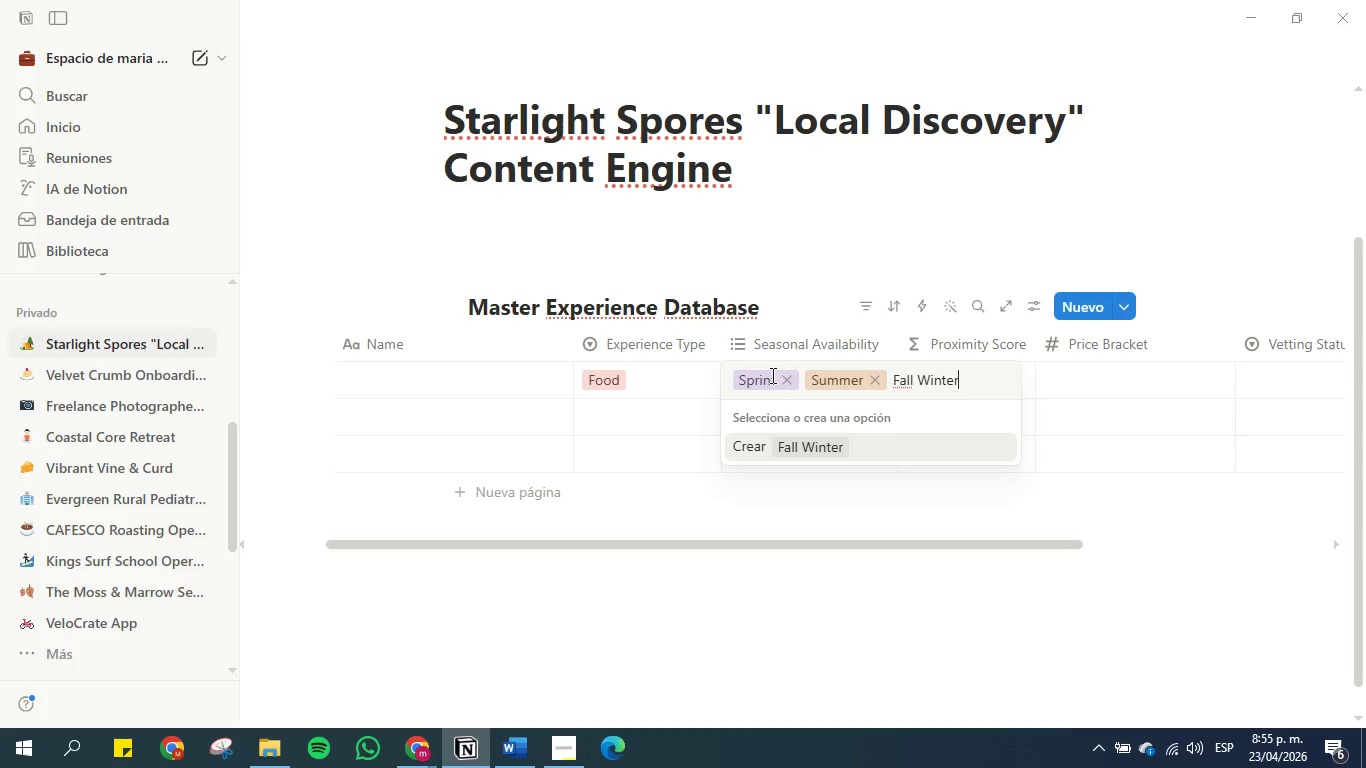 
key(Enter)
 